 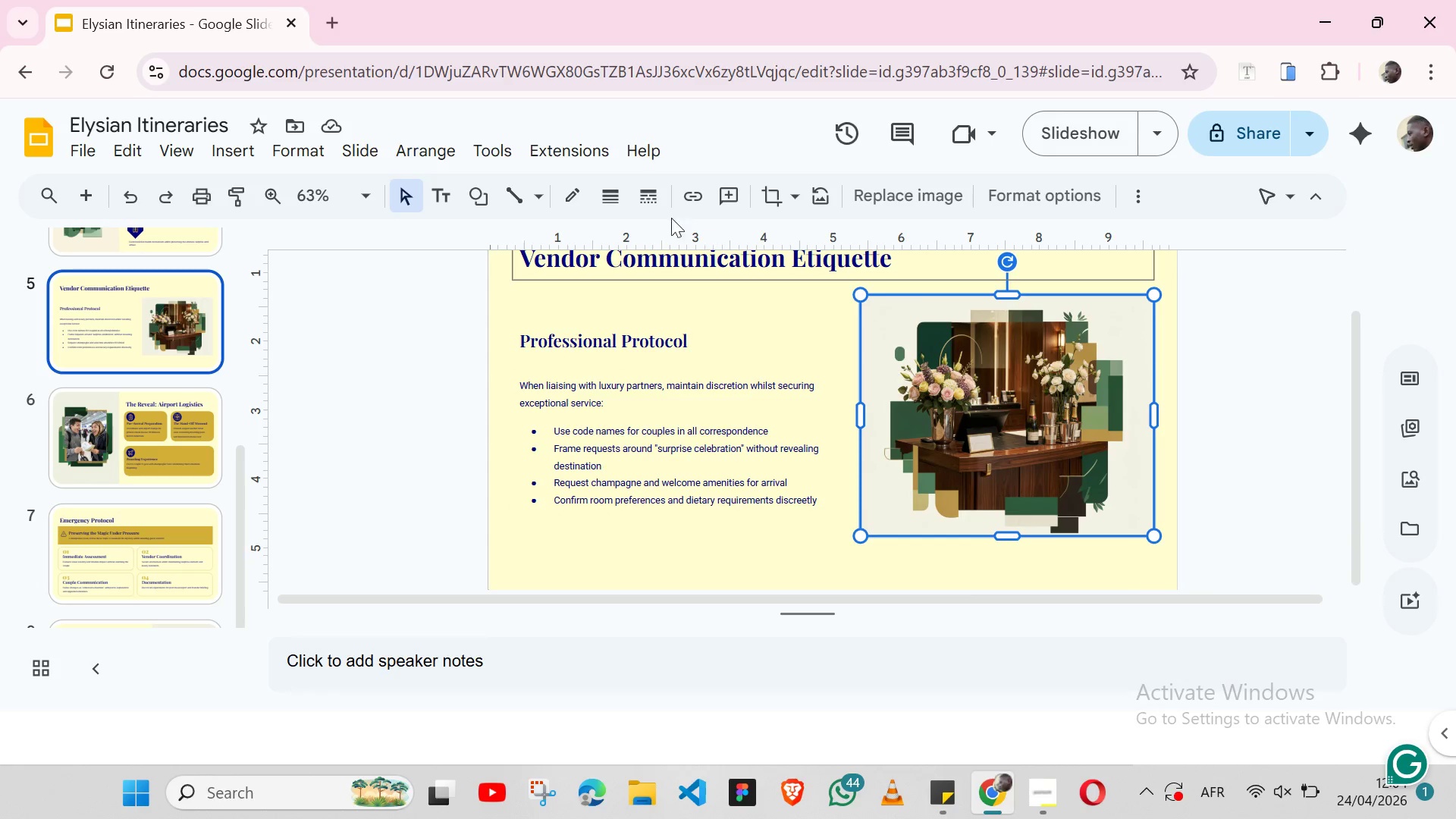 
left_click([408, 148])
 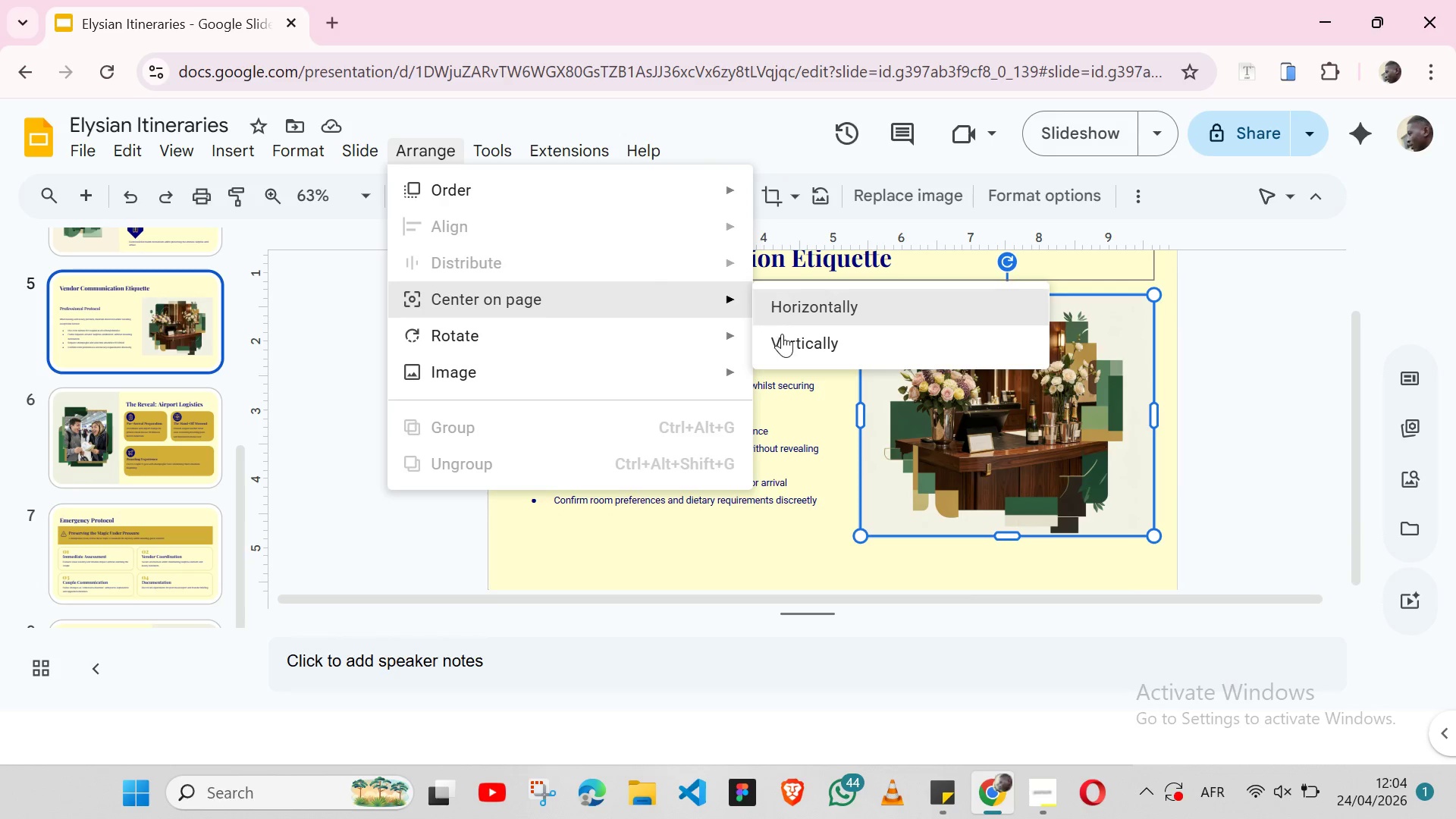 
left_click([785, 335])
 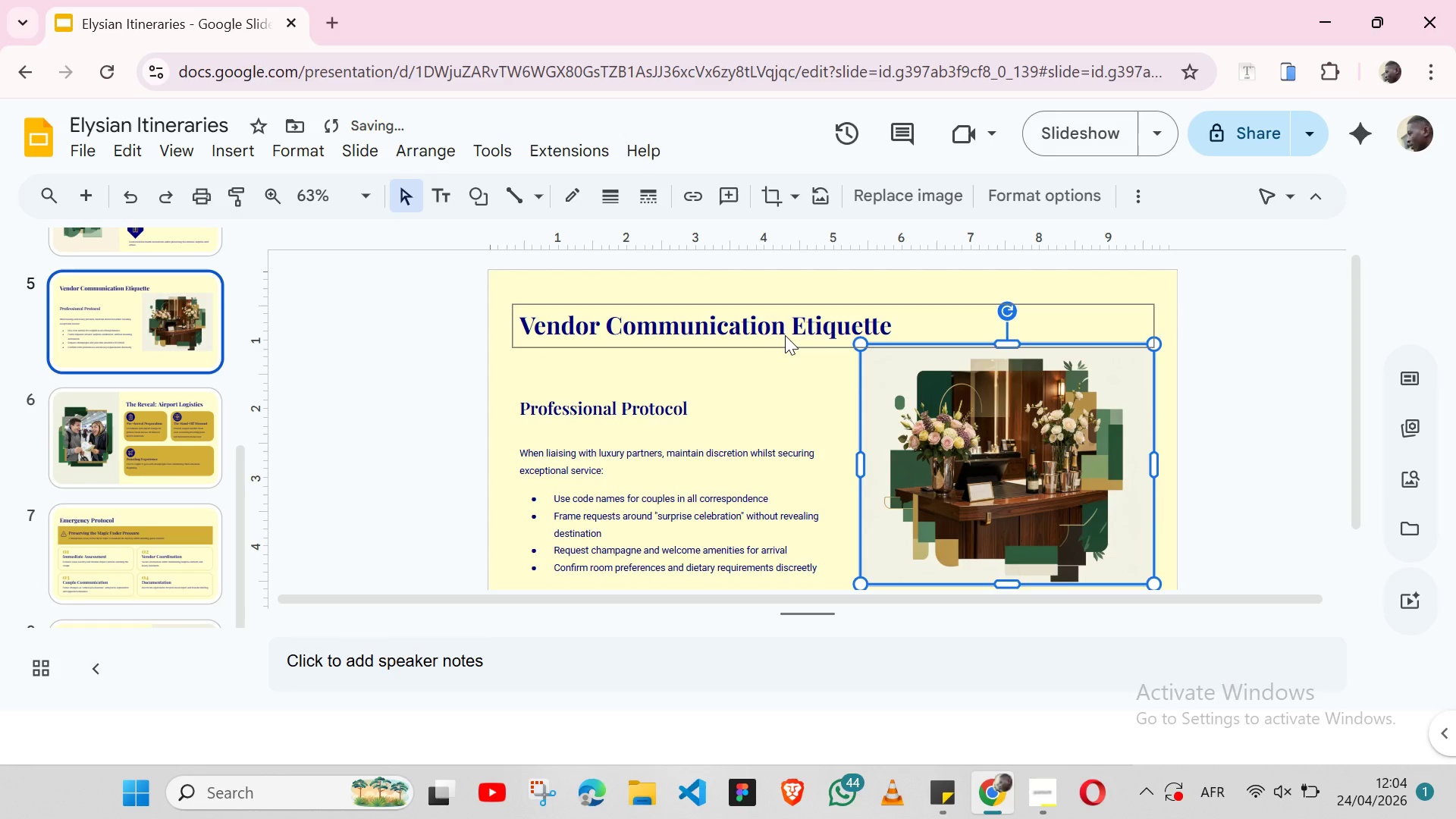 
key(Control+Z)
 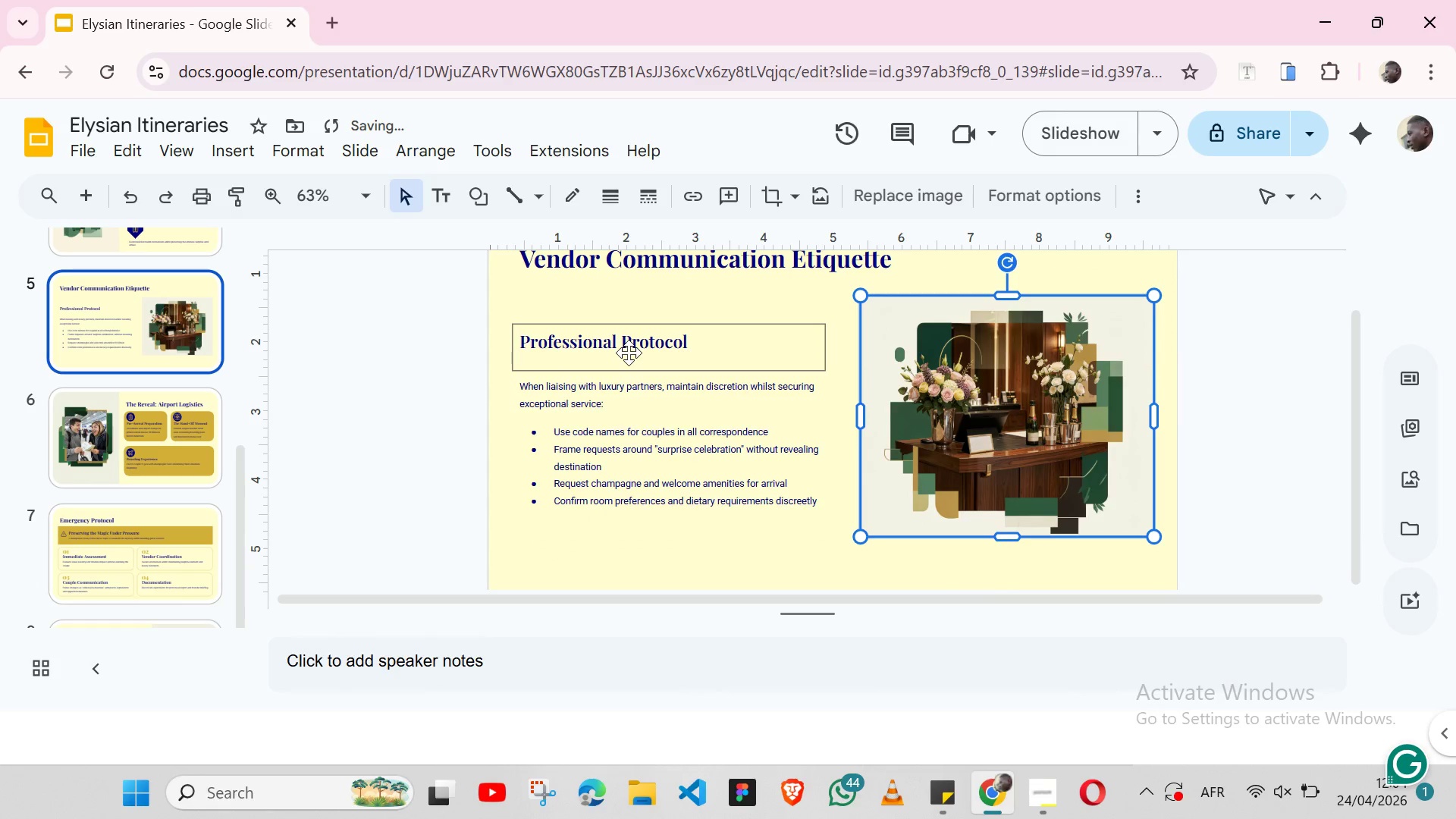 
left_click([629, 353])
 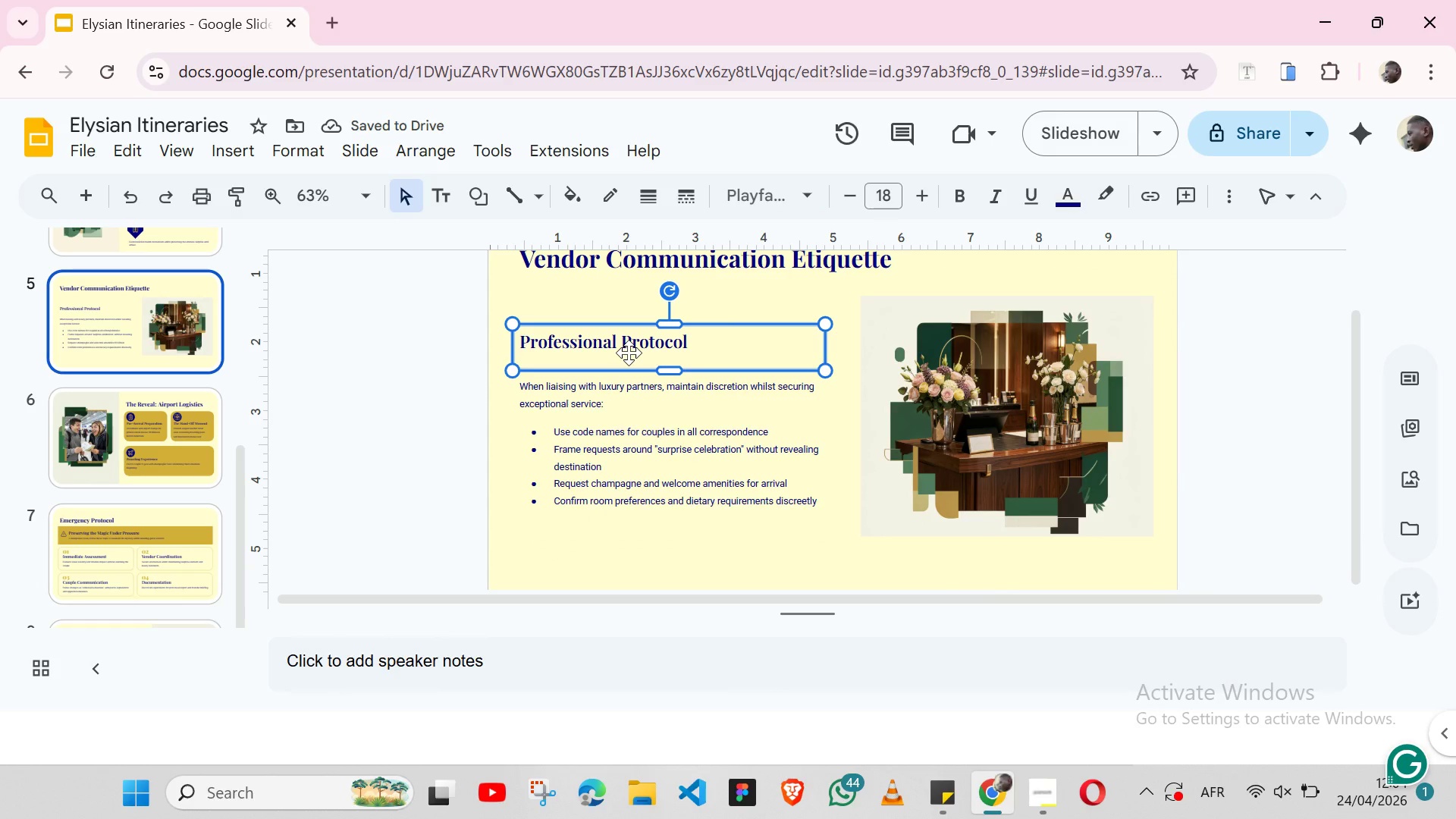 
hold_key(key=ShiftLeft, duration=1.52)
left_click([639, 394])
 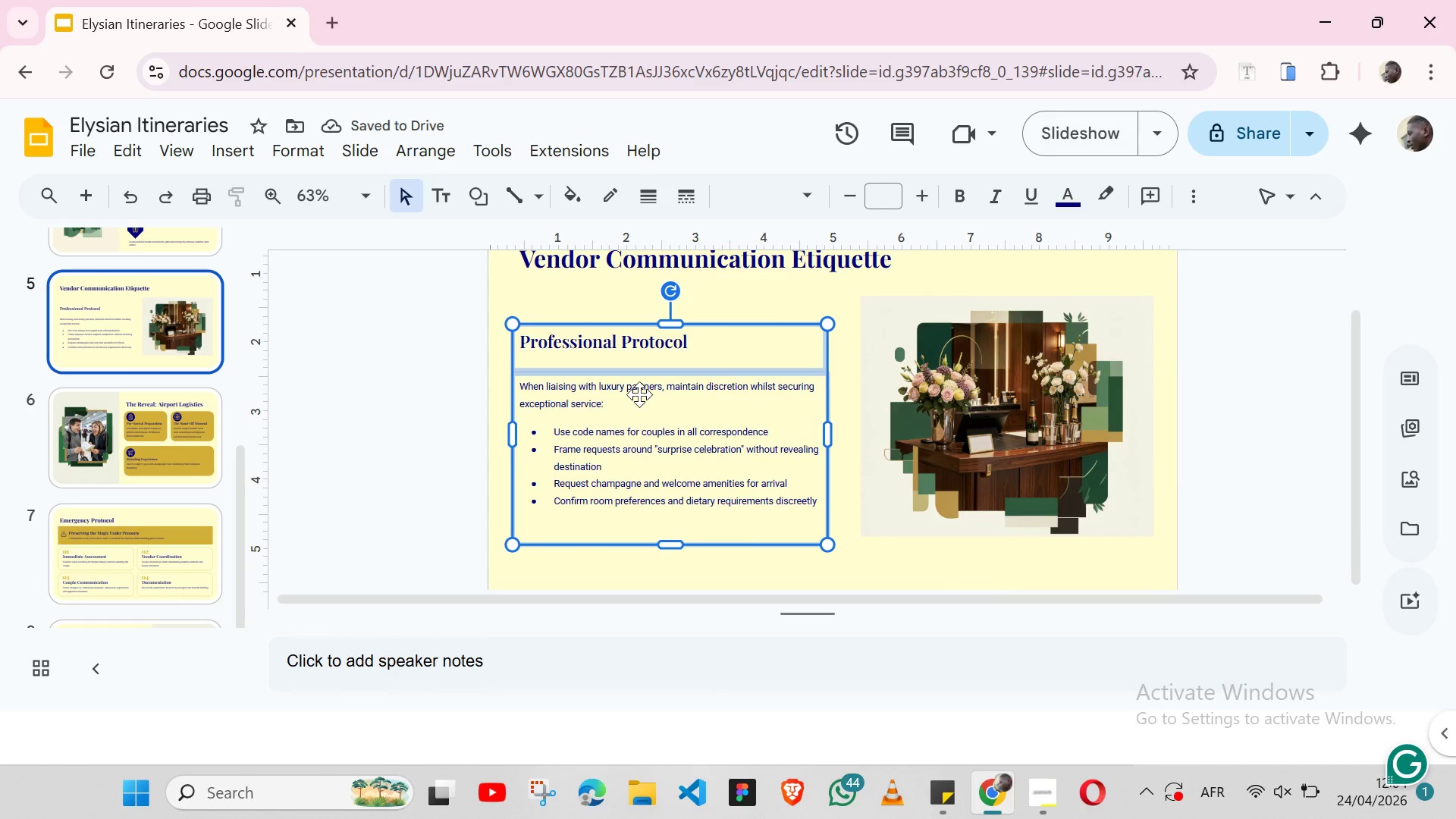 
hold_key(key=ShiftLeft, duration=0.41)
 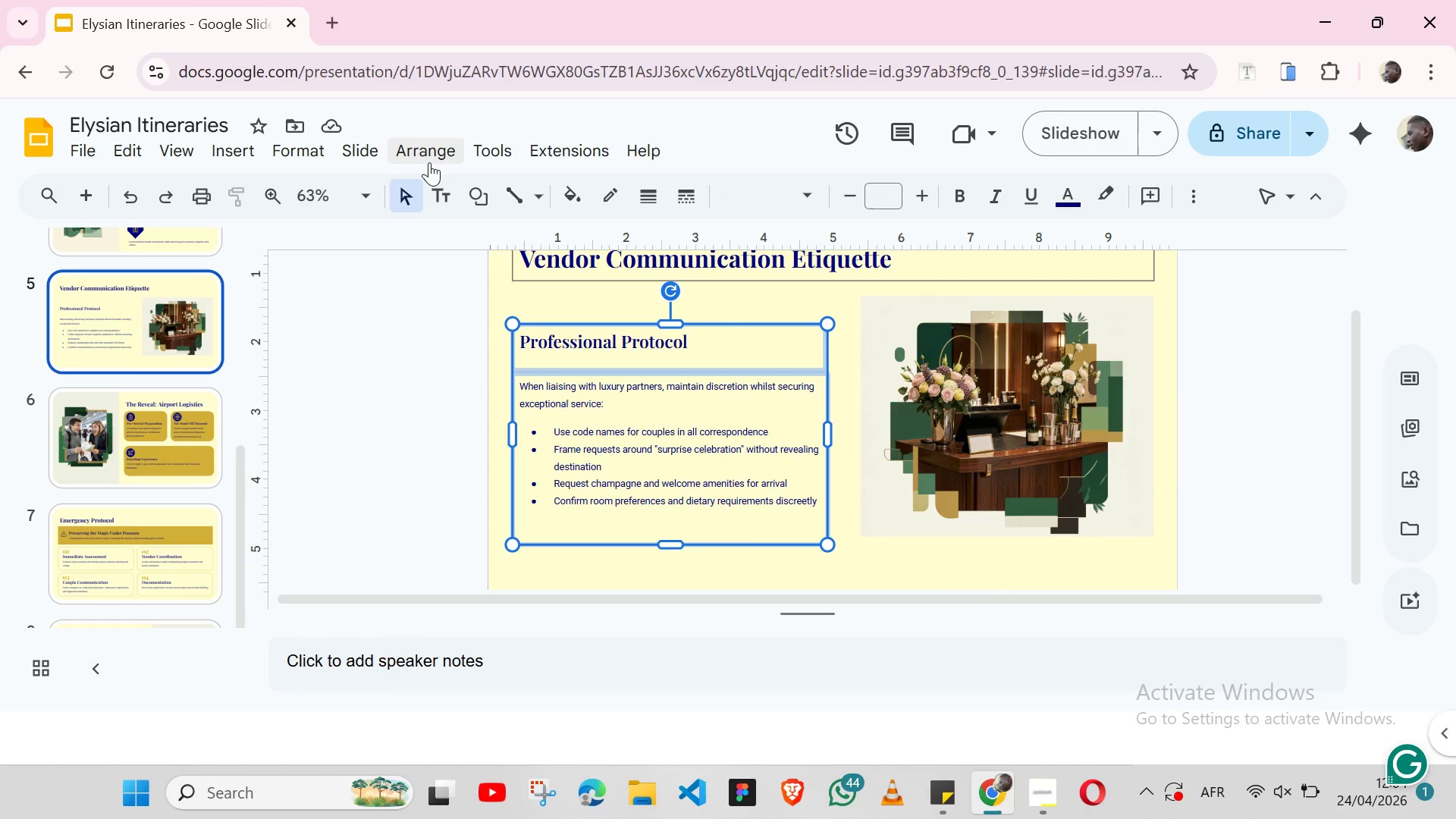 
left_click([429, 161])
 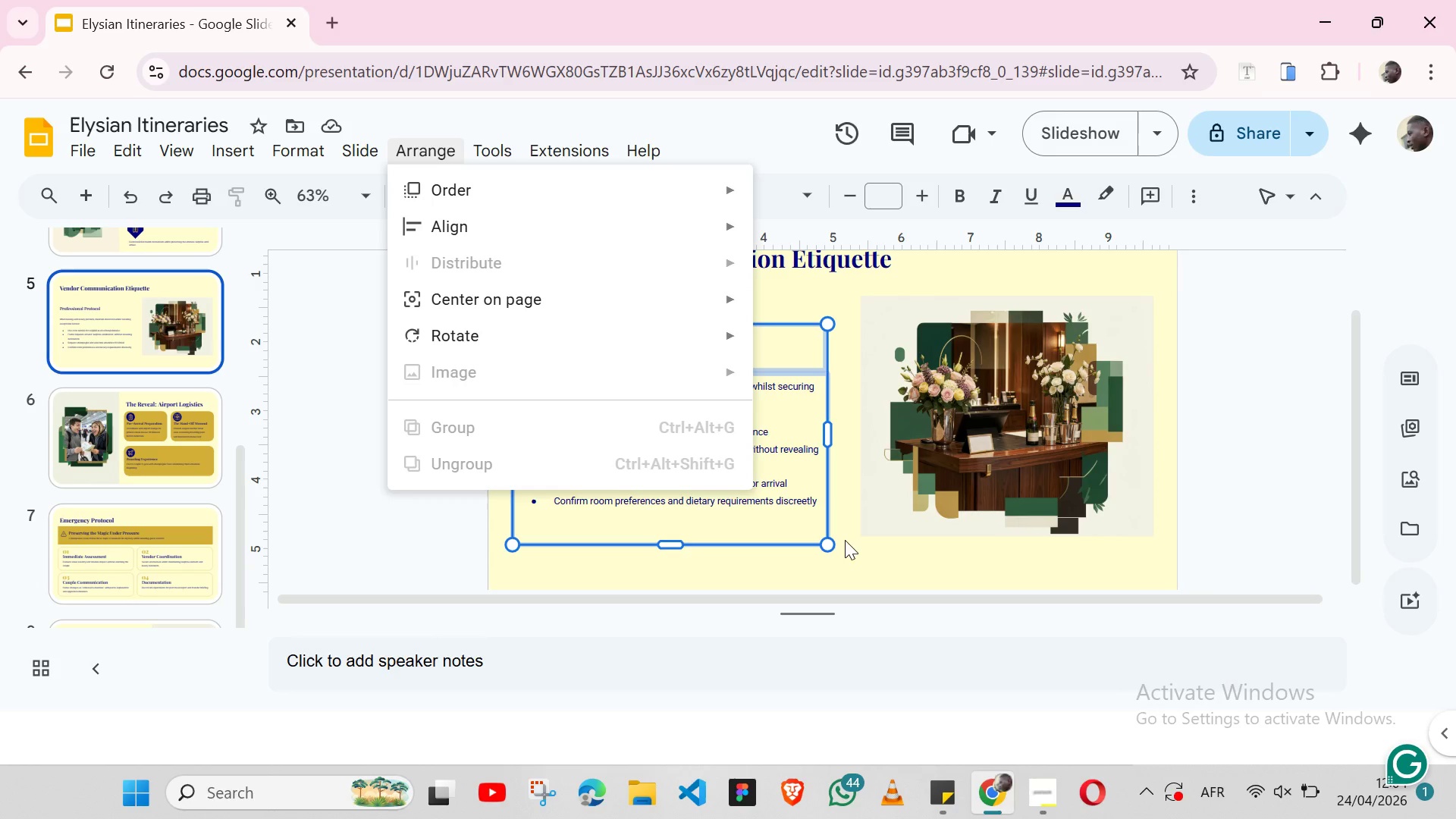 
left_click([845, 557])
 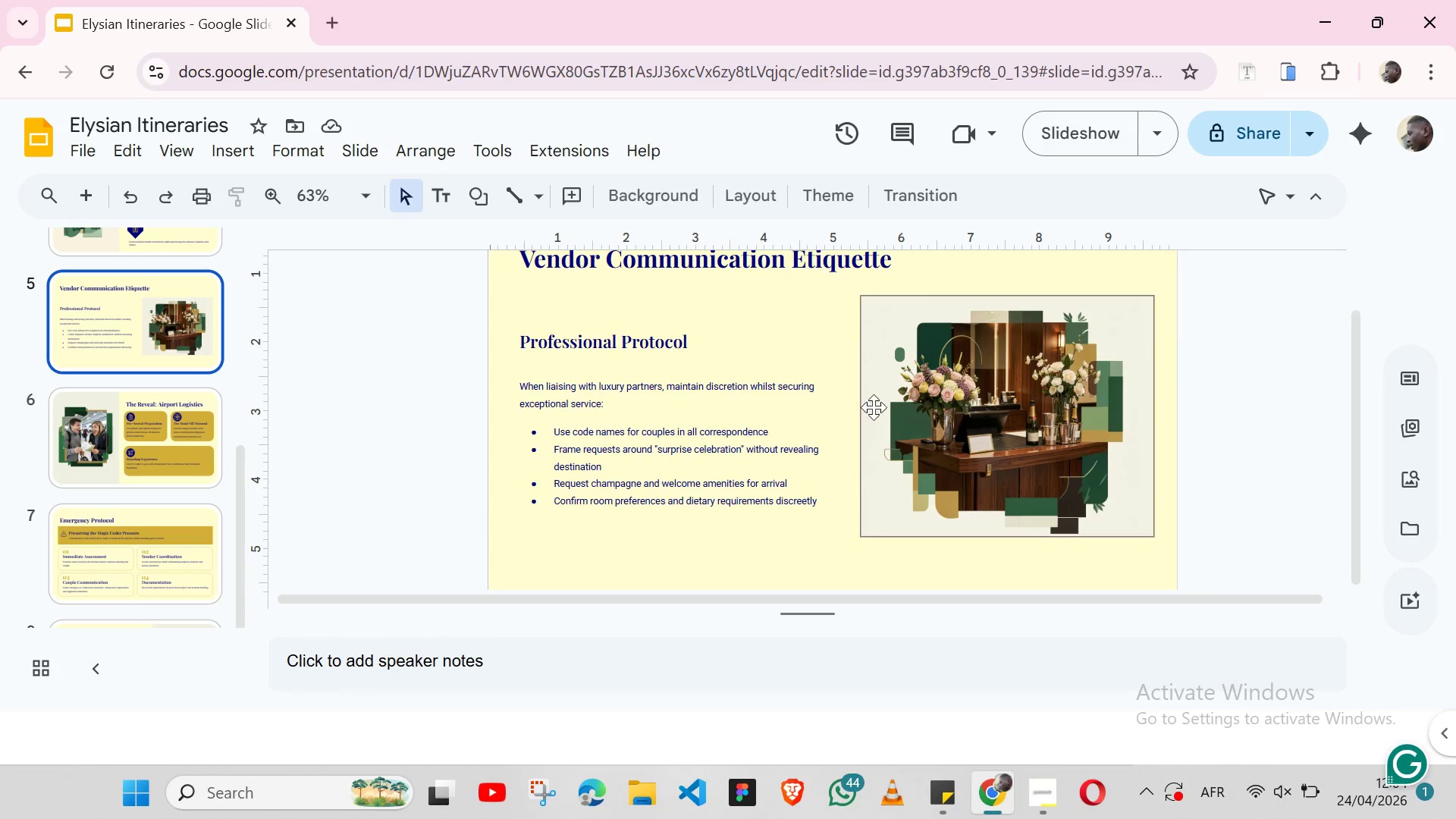 
left_click([877, 407])
 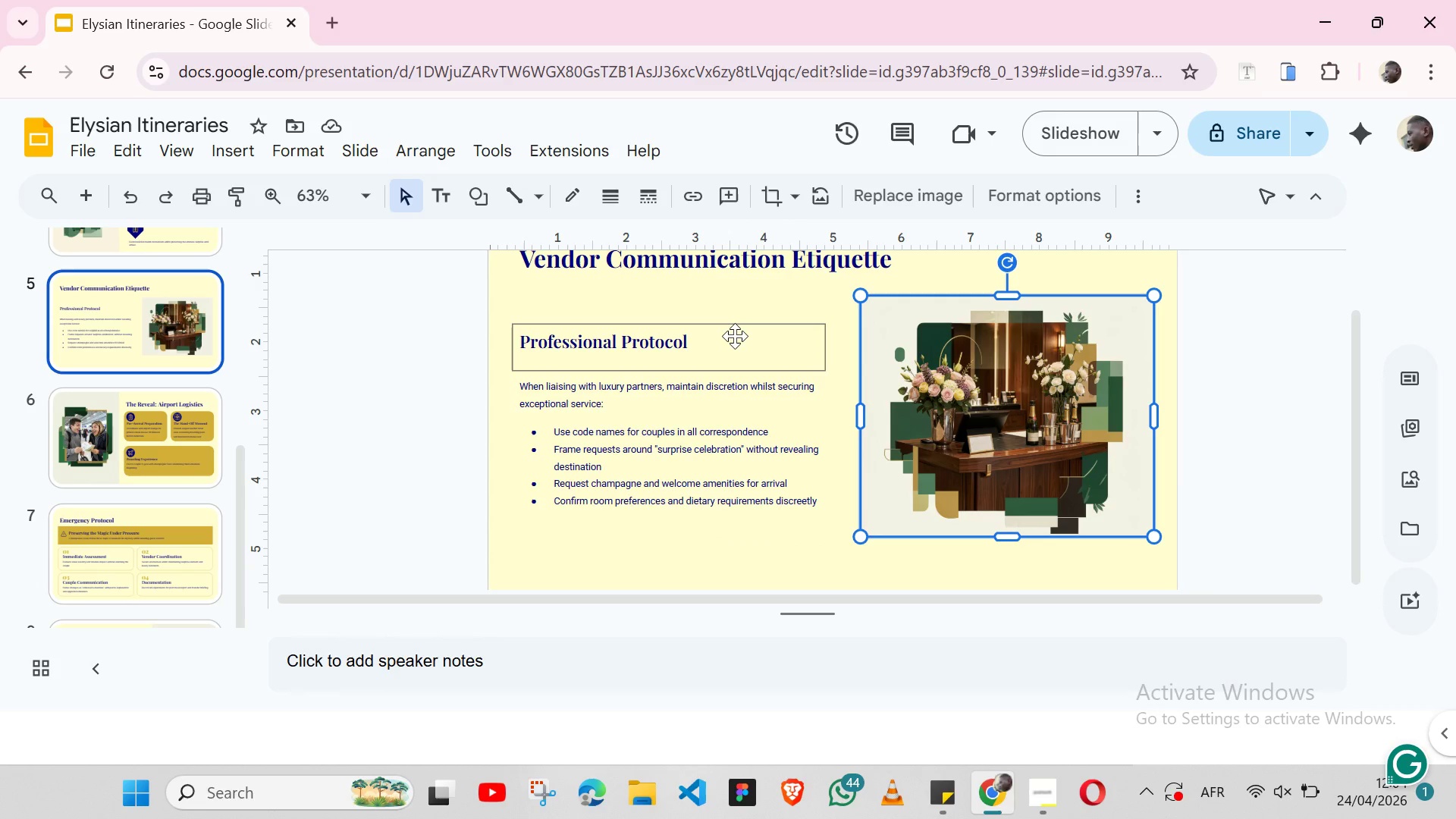 
hold_key(key=ShiftLeft, duration=1.52)
left_click([735, 336])
 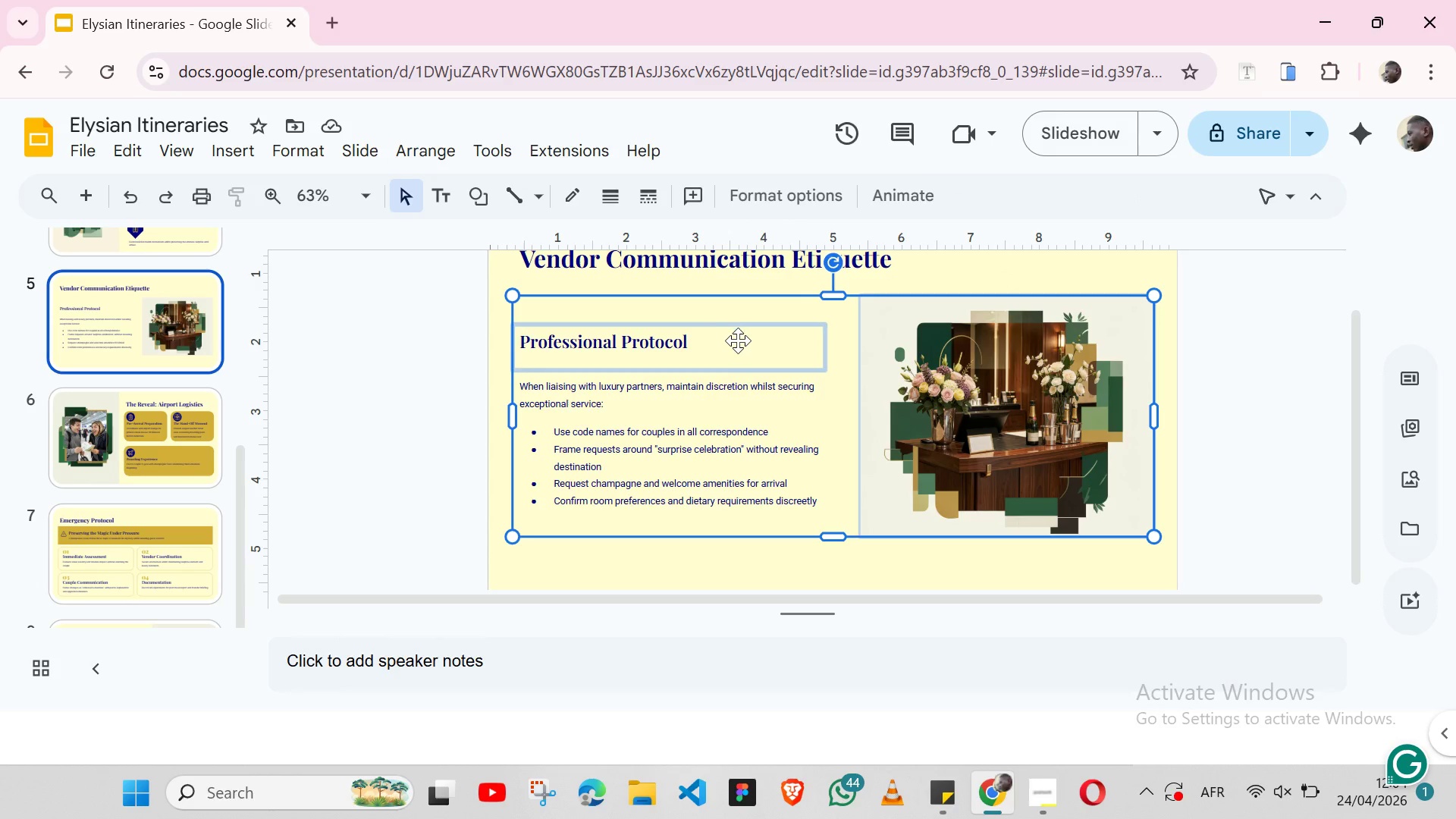 
hold_key(key=ShiftLeft, duration=1.41)
left_click([761, 386])
 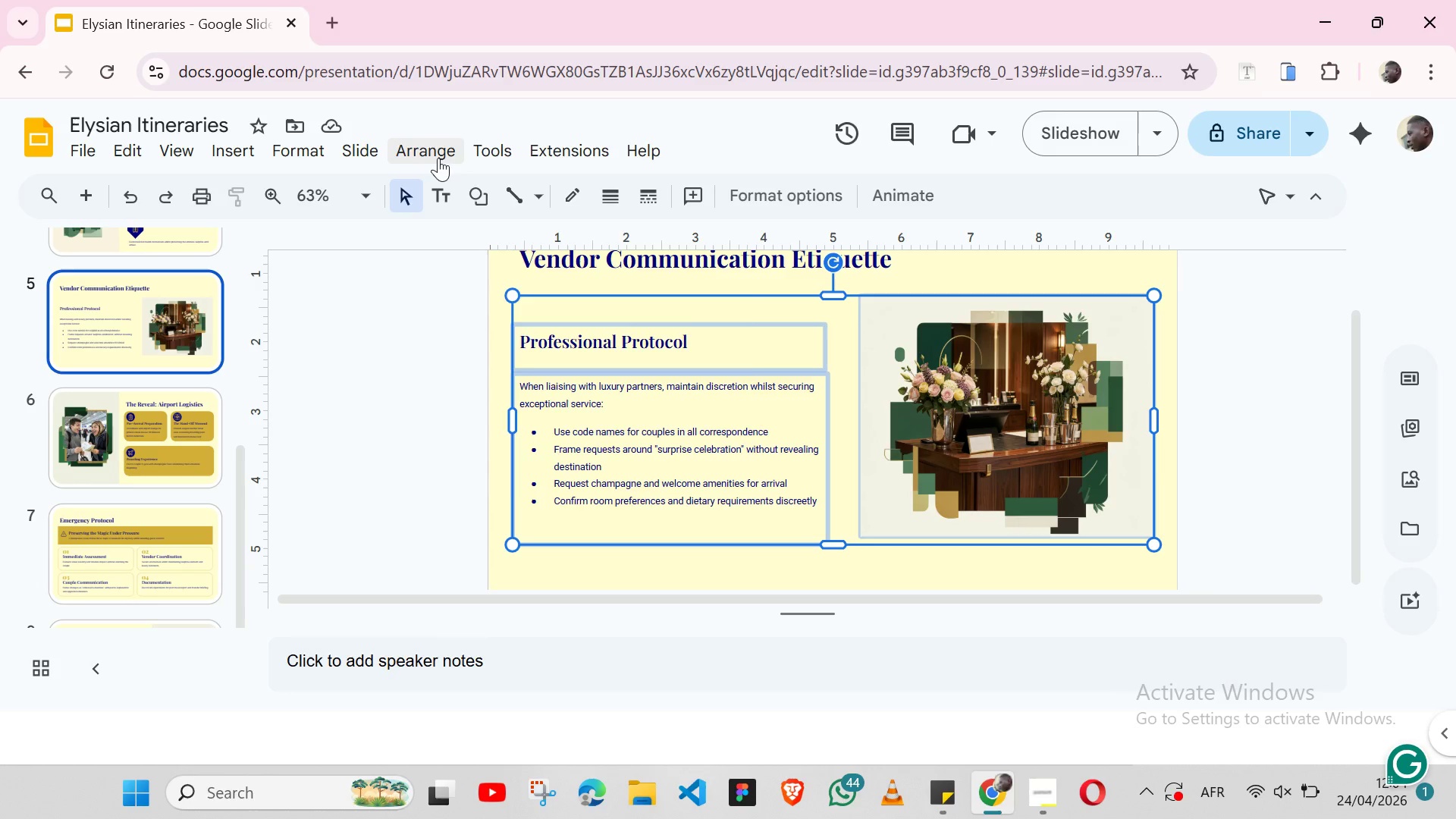 
left_click([438, 158])
 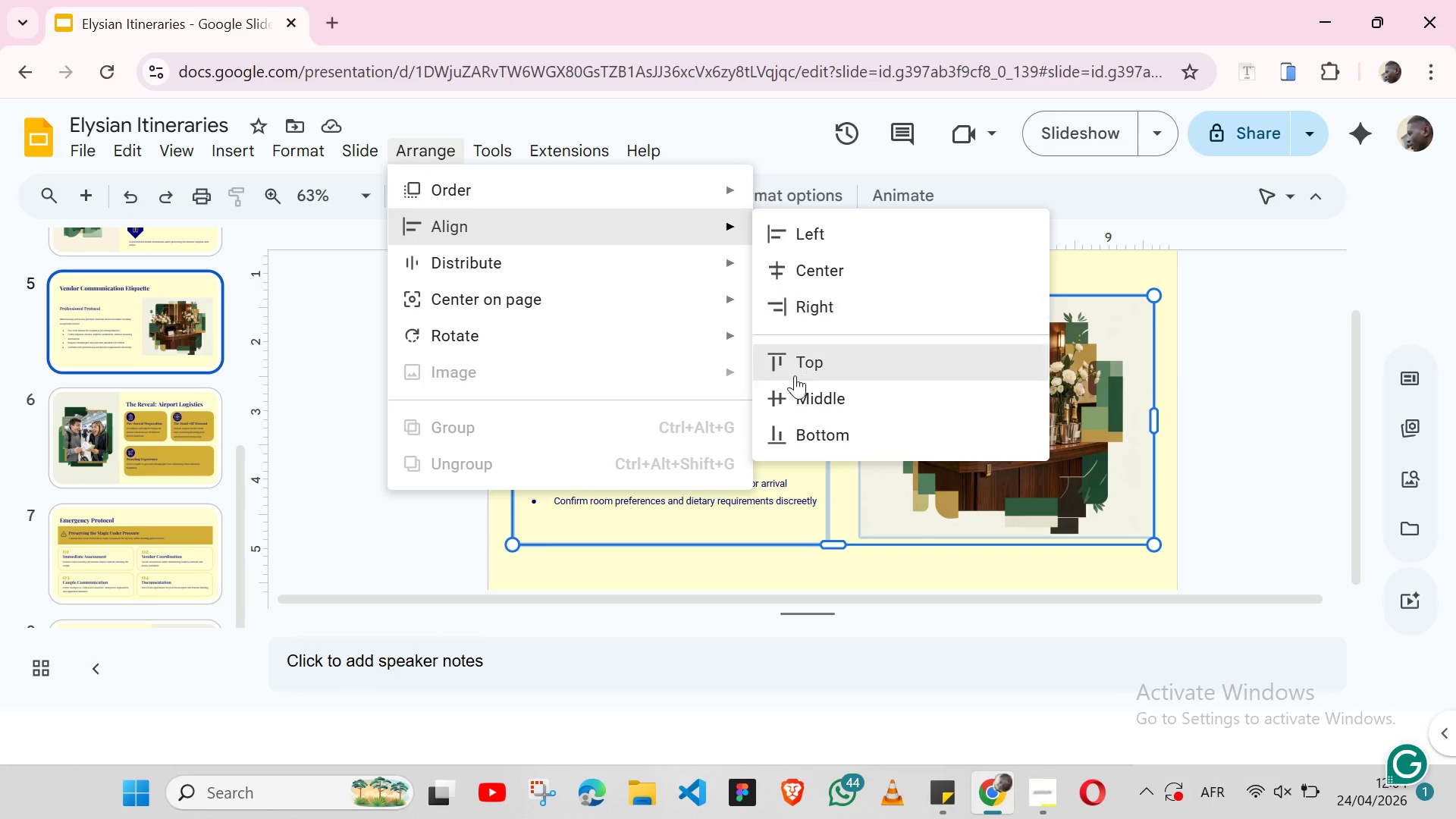 
left_click([802, 388])
 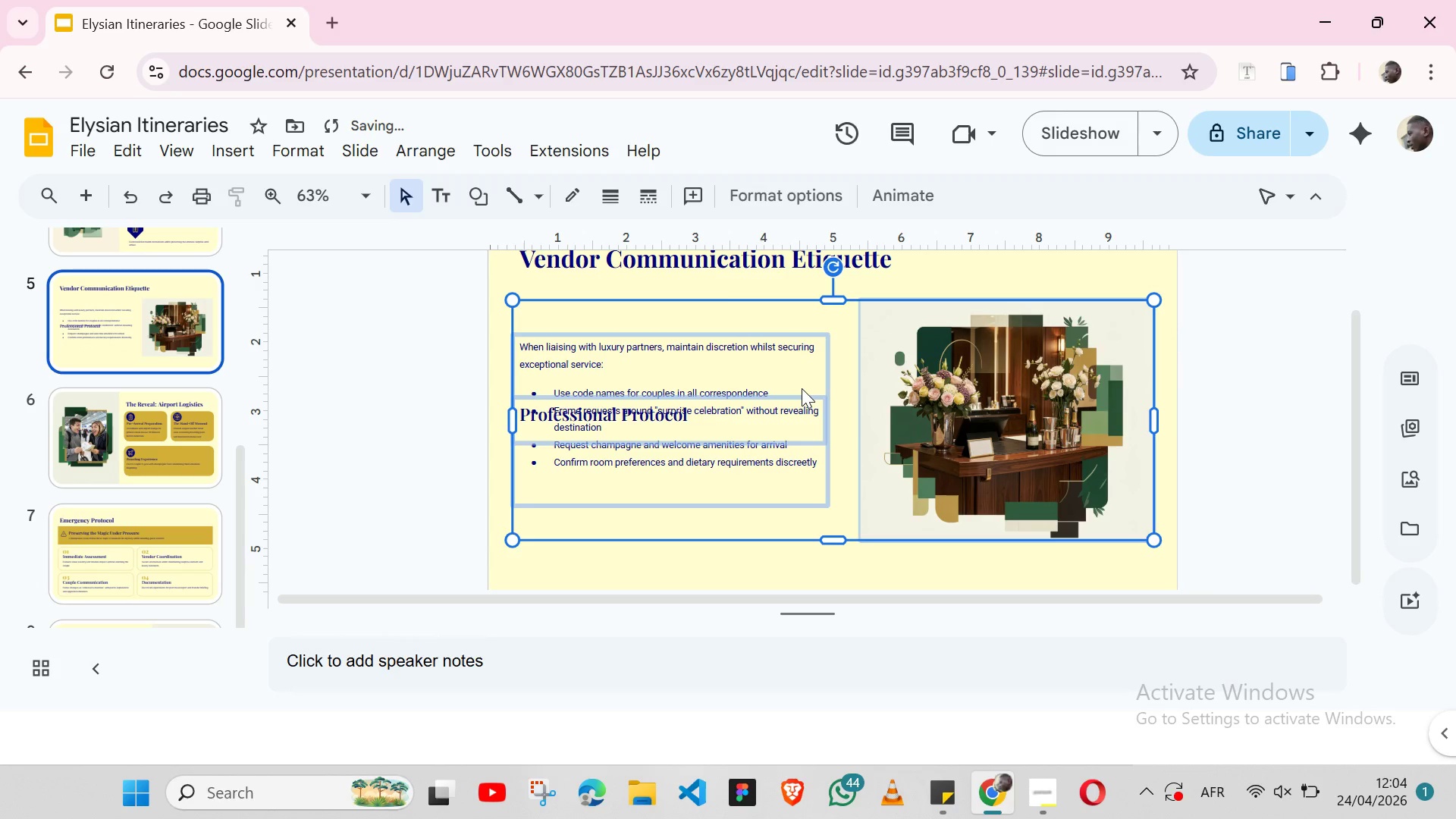 
hold_key(key=ControlLeft, duration=1.53)
 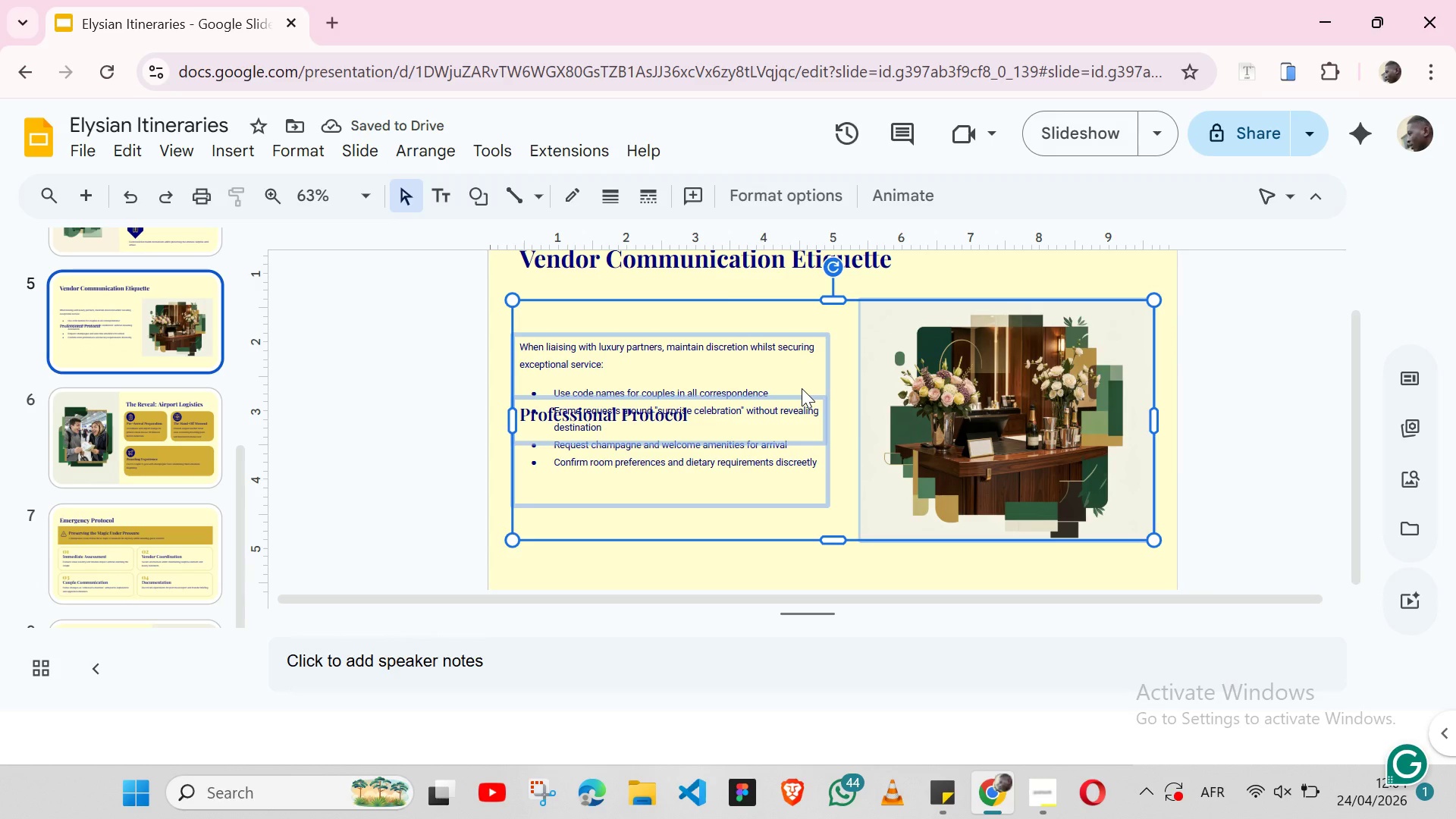 
key(Control+Z)
 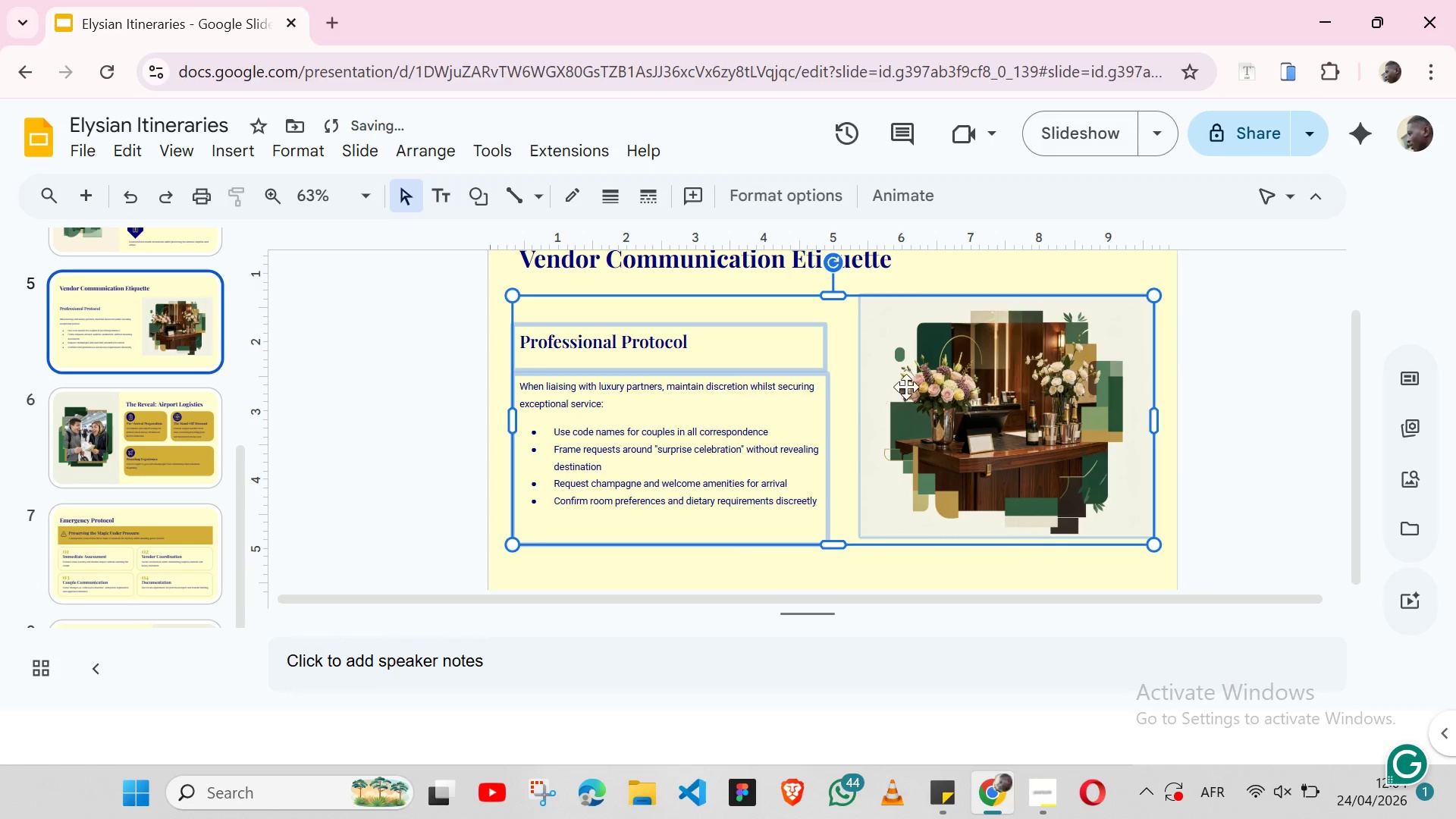 
left_click([930, 384])
 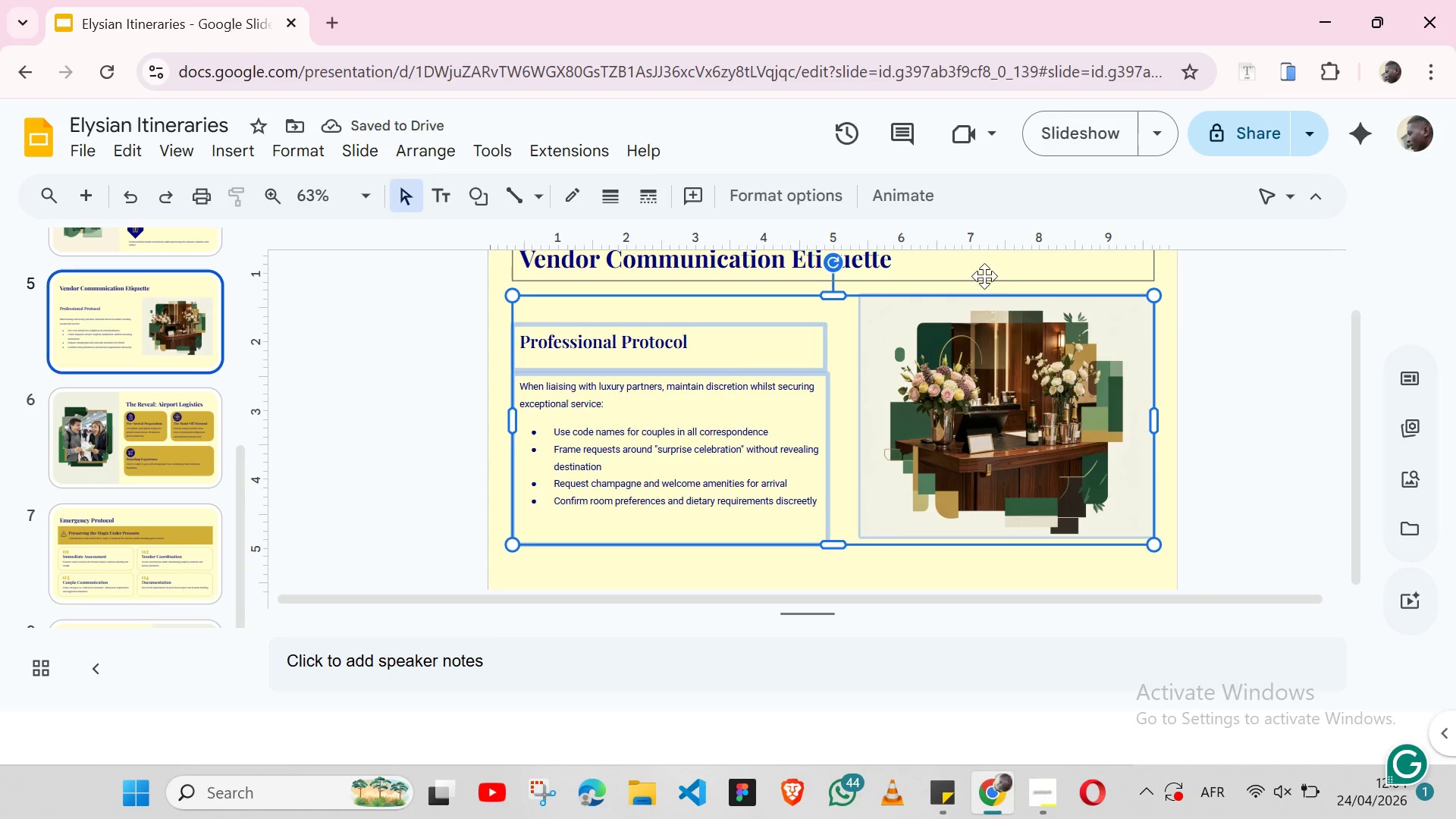 
left_click([999, 279])
 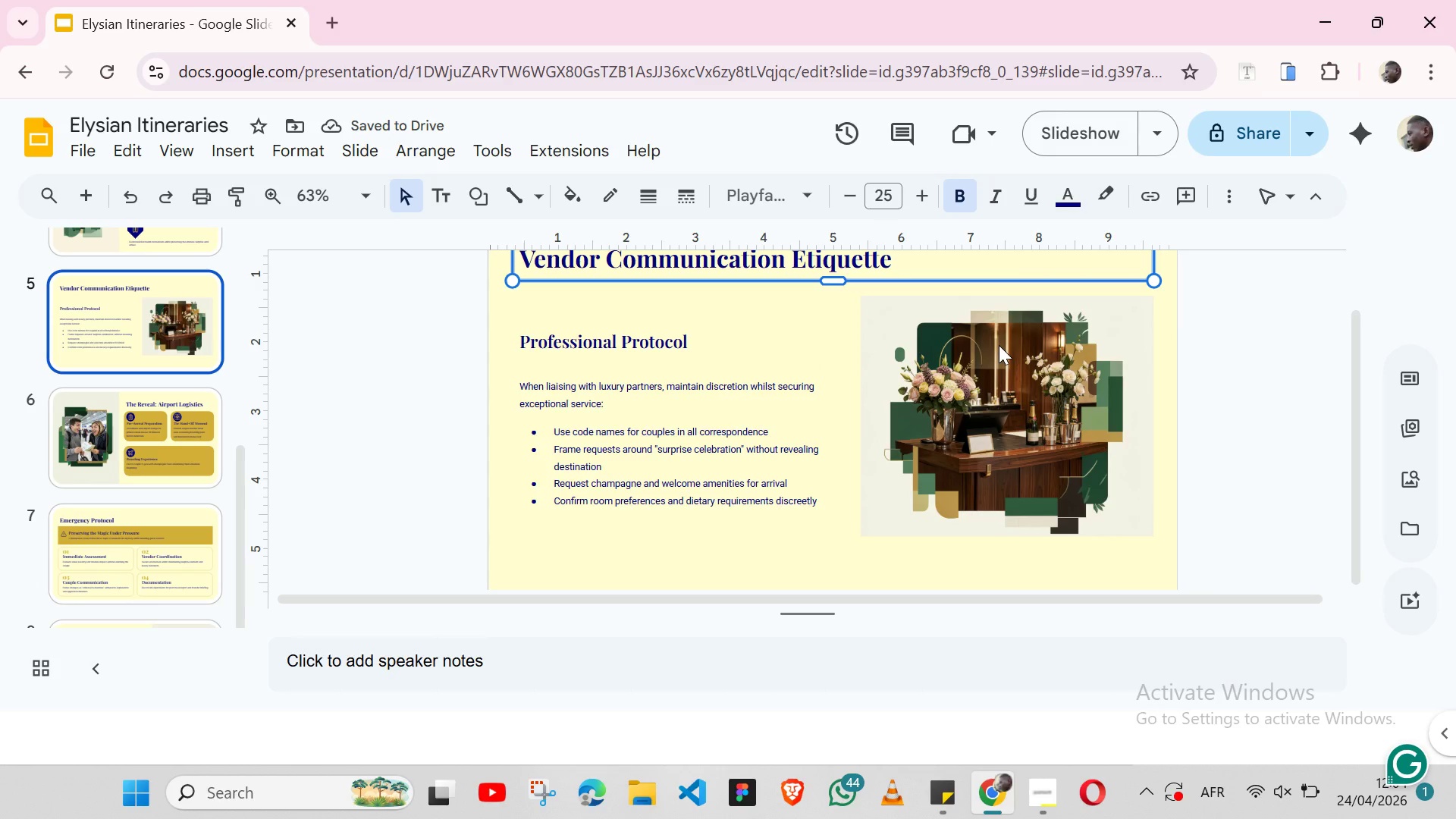 
left_click([999, 345])
 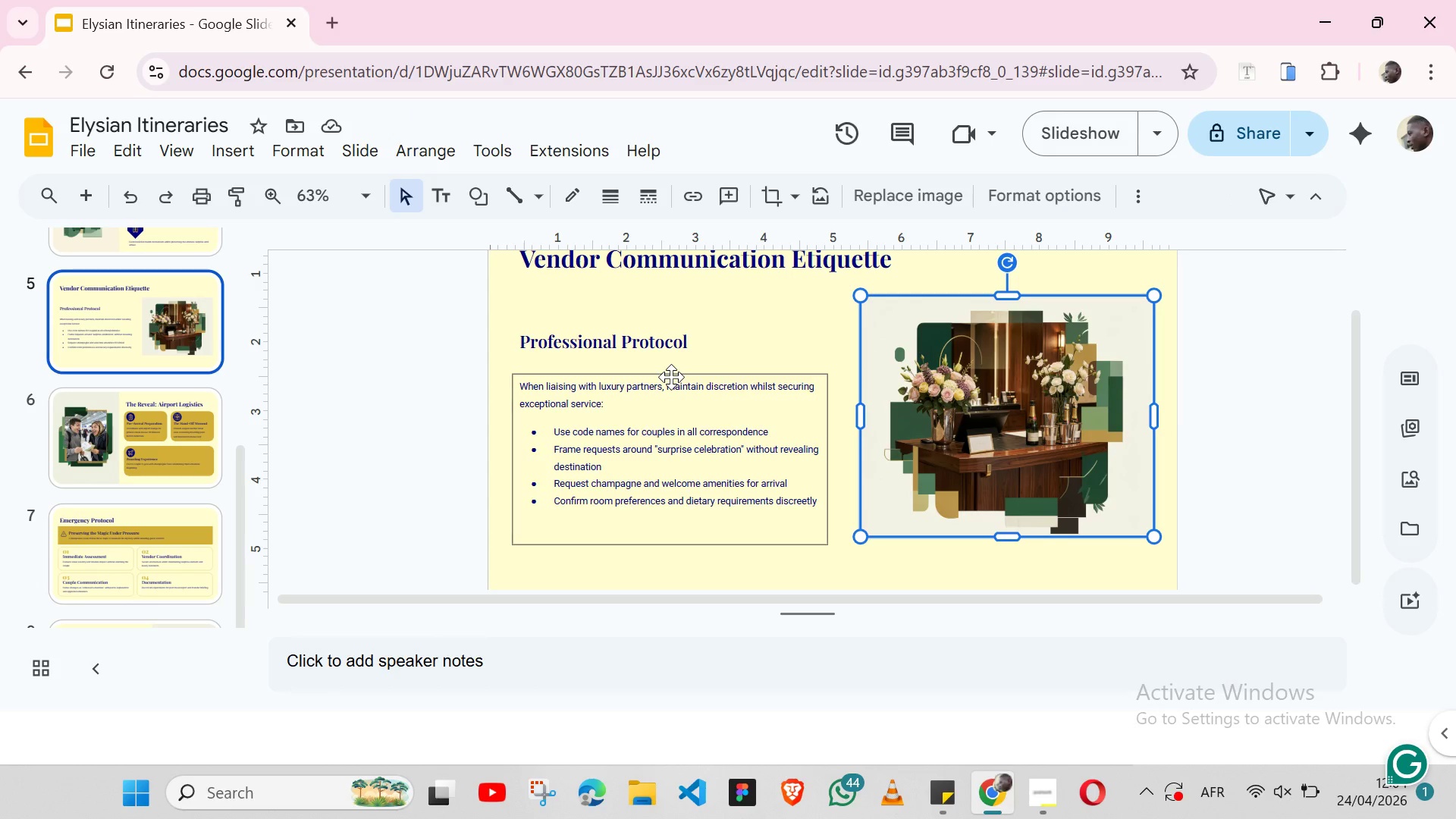 
key(Shift+ArrowDown)
 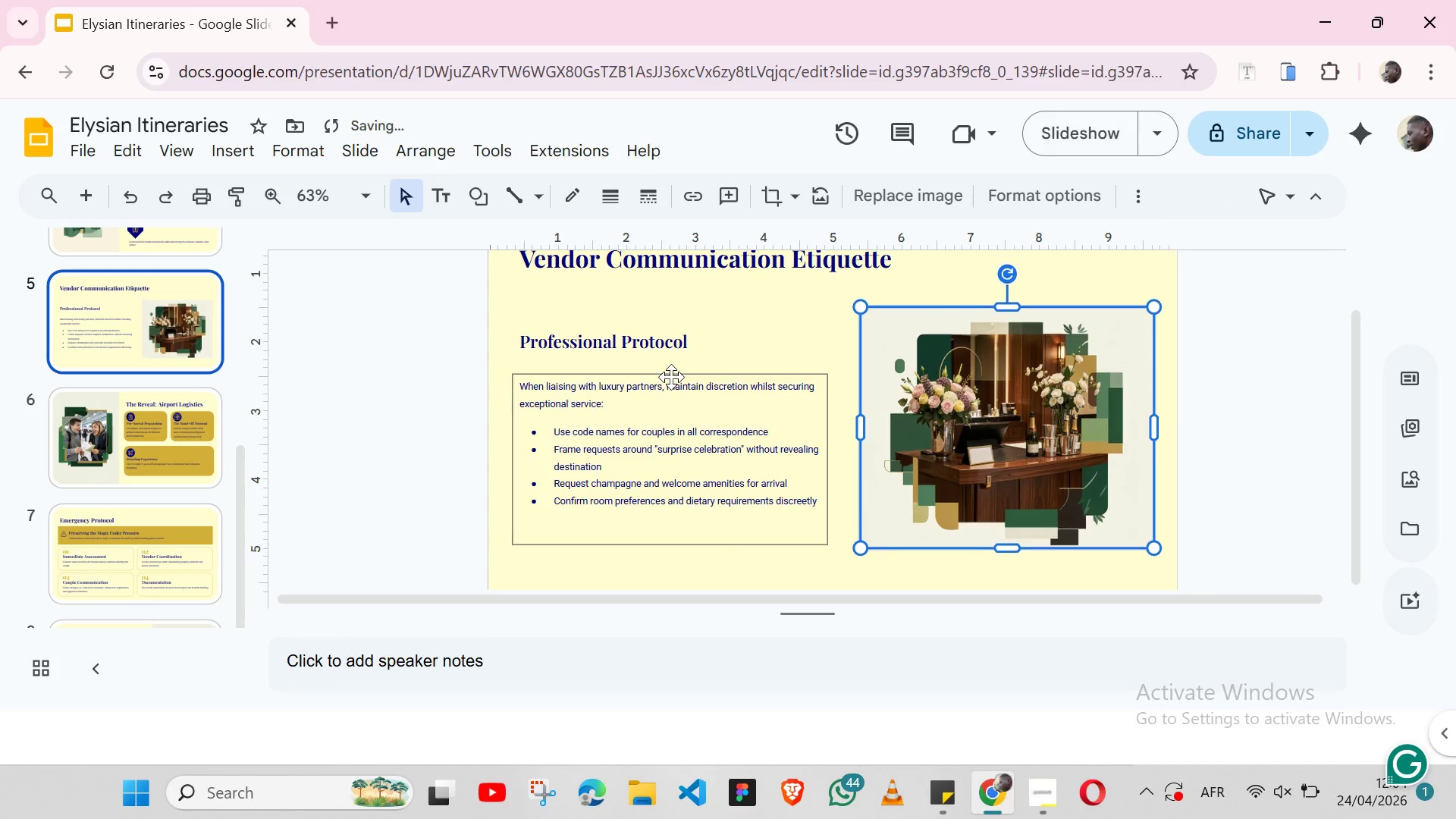 
key(Shift+ArrowDown)
 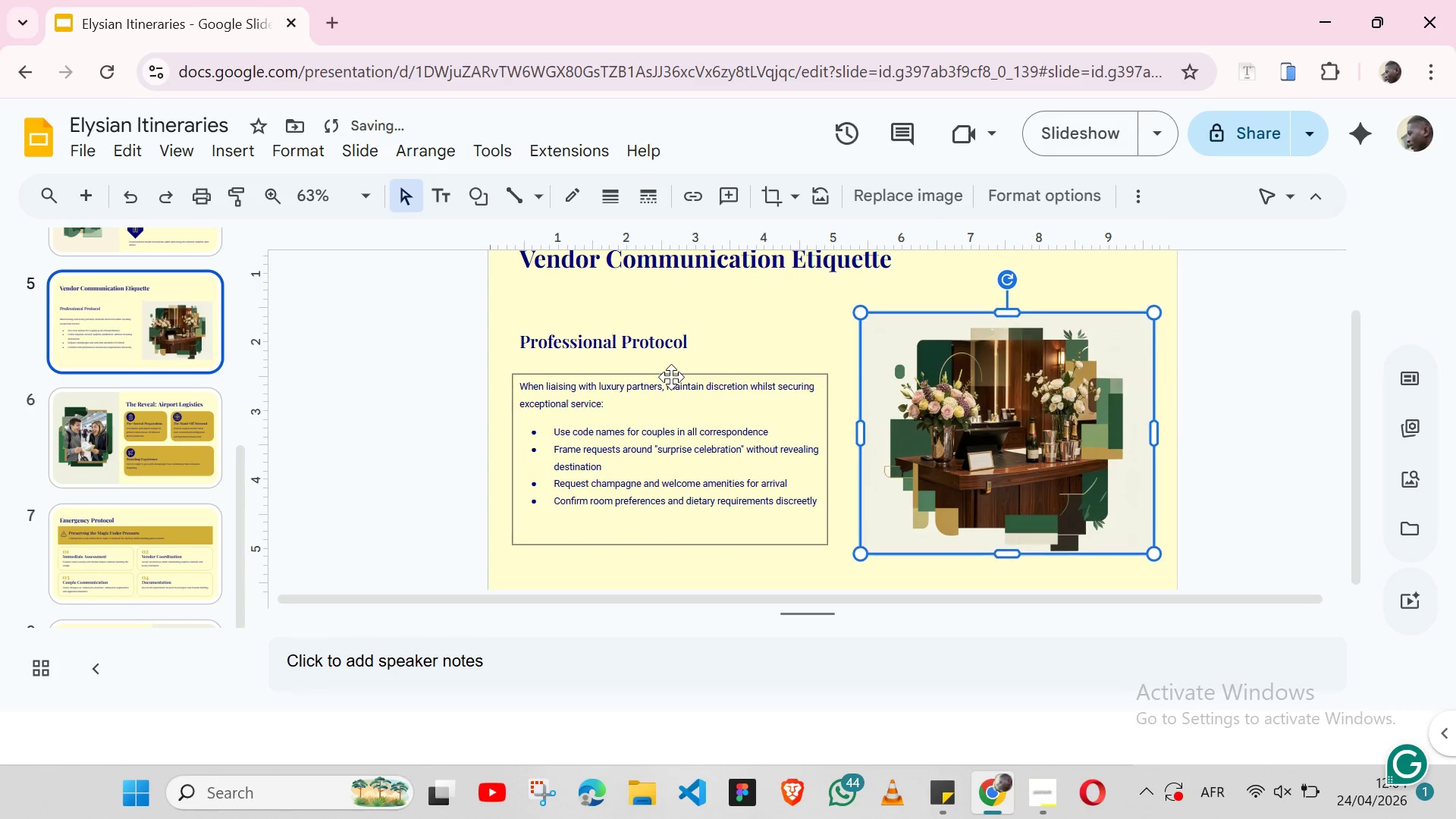 
key(Shift+ArrowDown)
 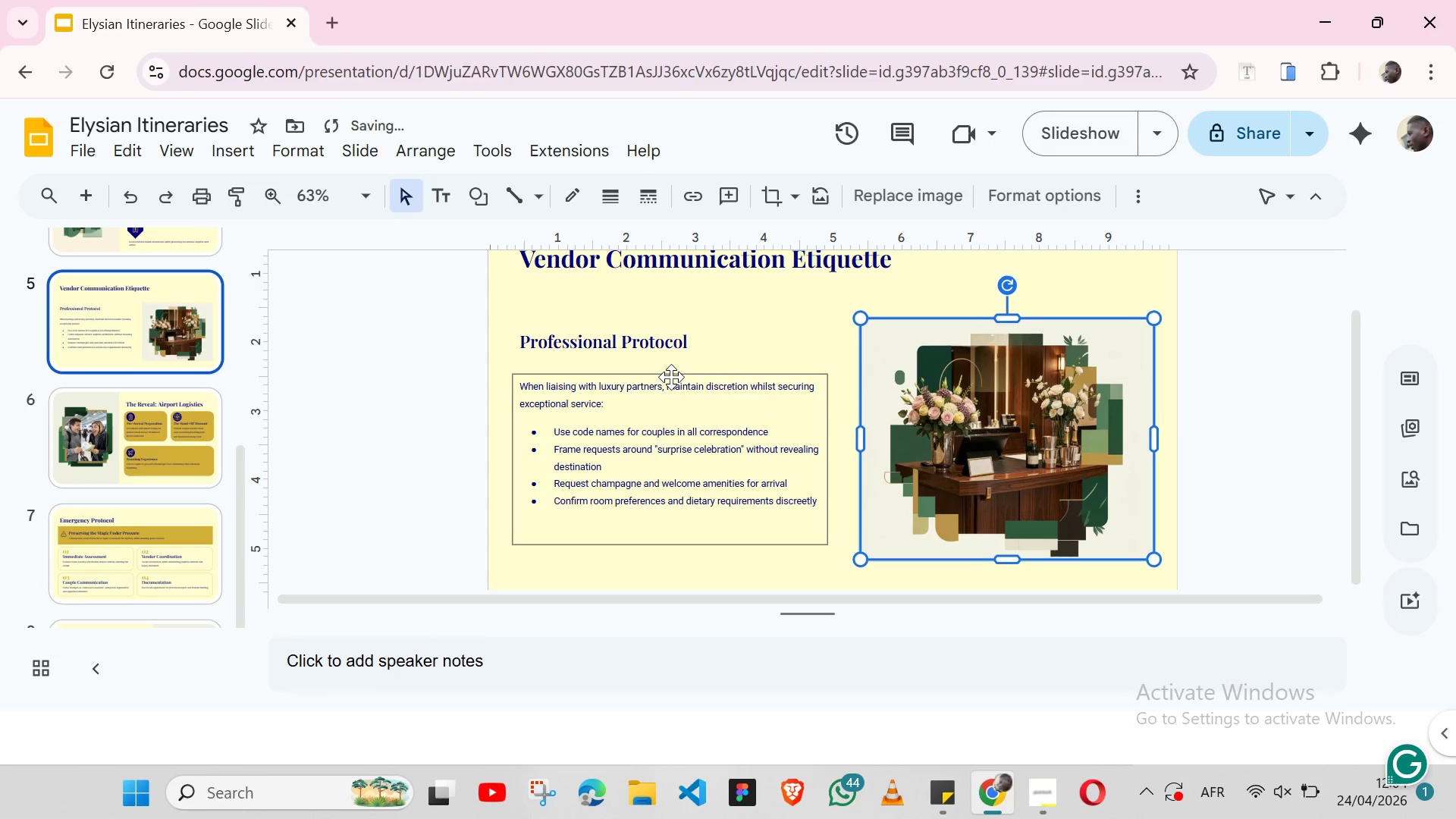 
key(Shift+ArrowDown)
 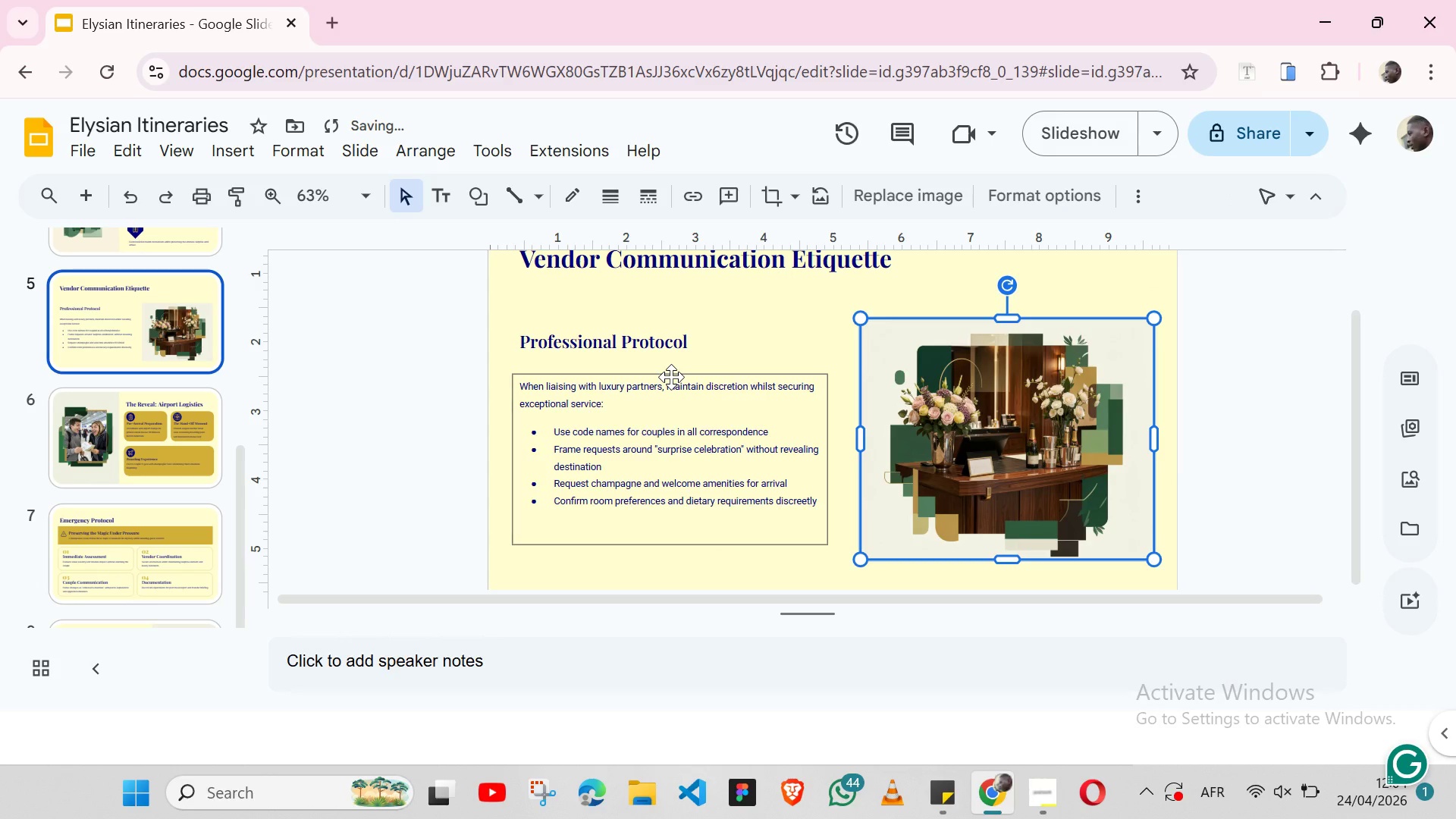 
key(Shift+ArrowUp)
 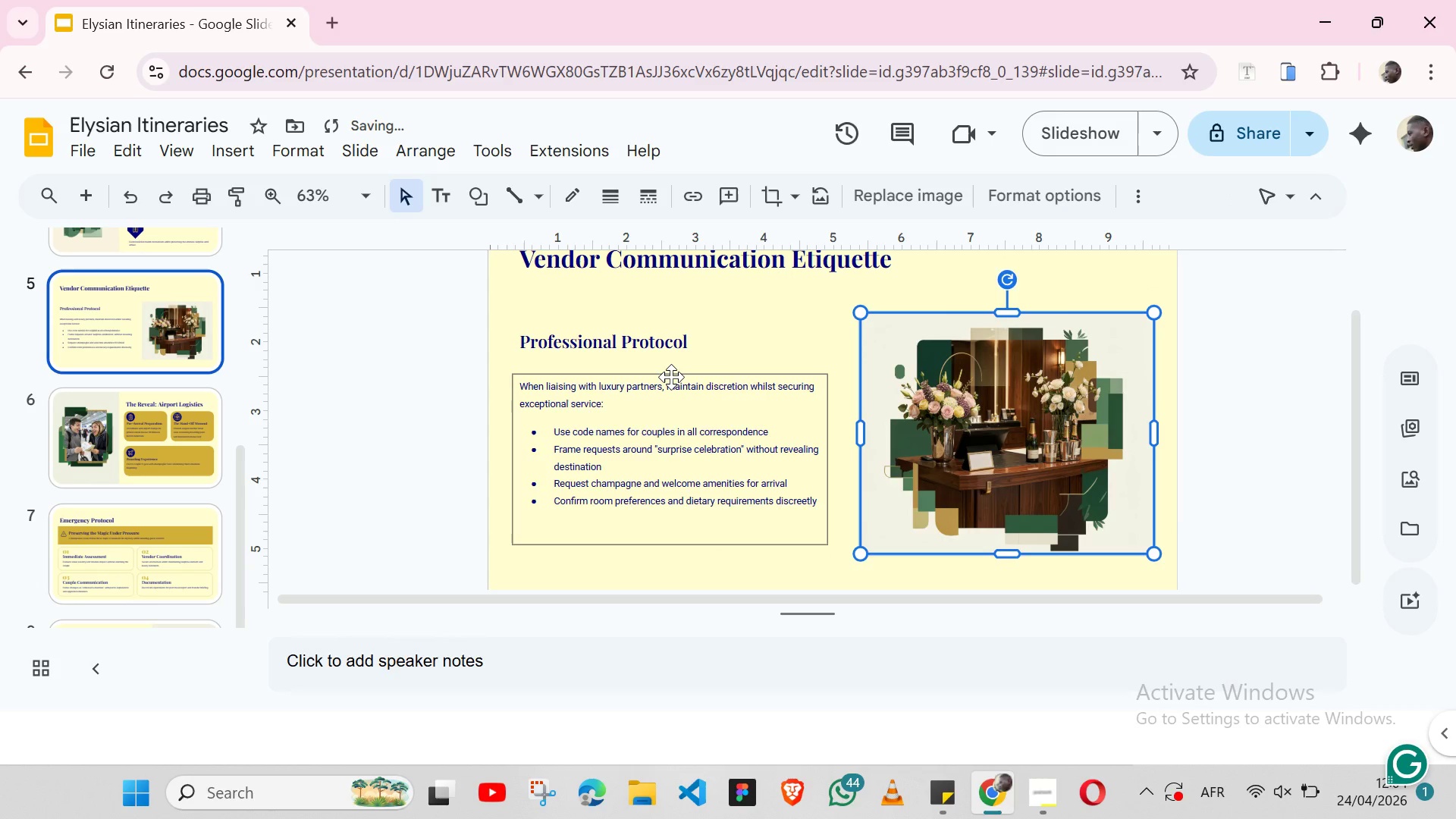 
key(Shift+ArrowDown)
 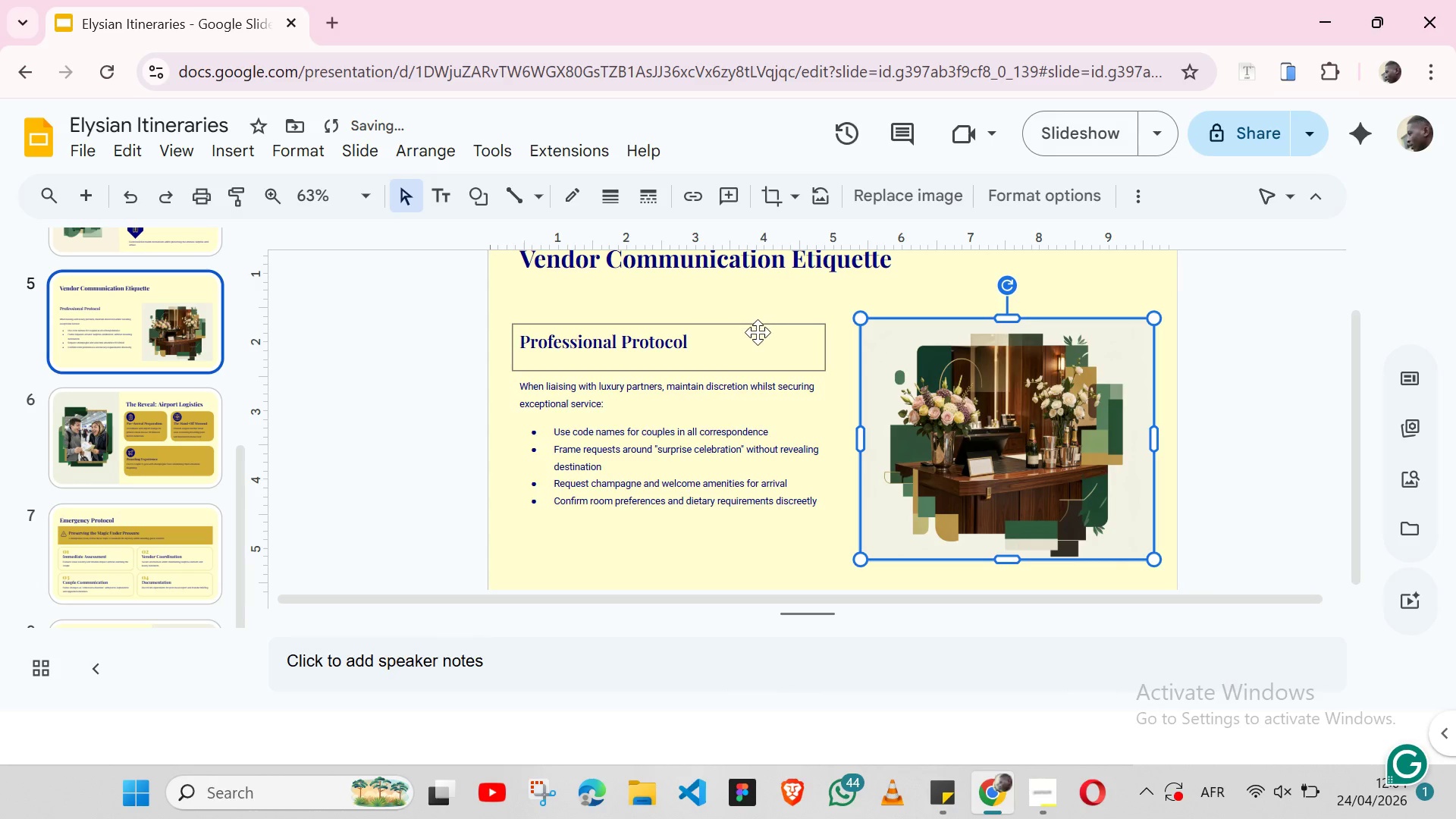 
left_click([757, 336])
 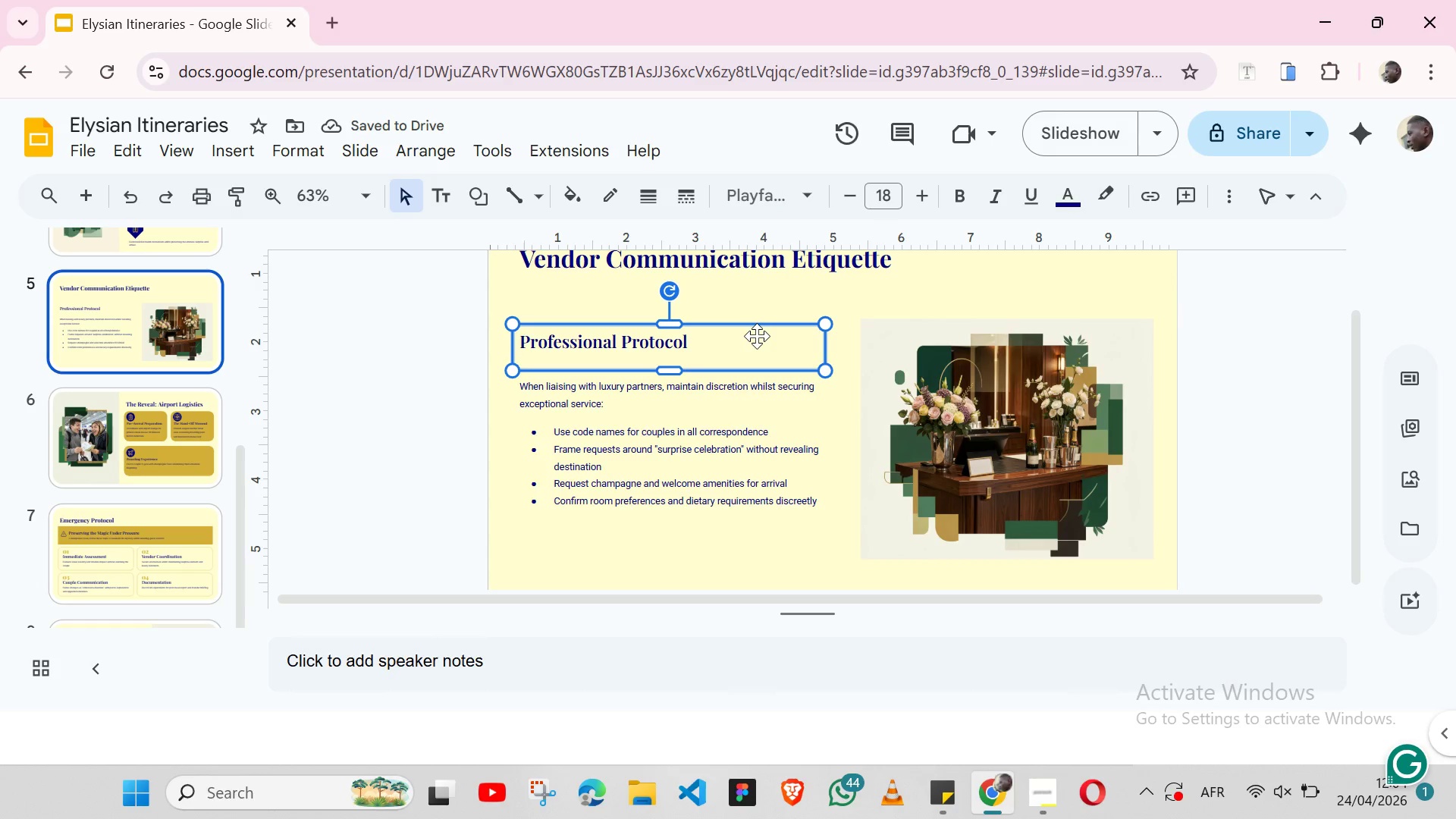 
hold_key(key=ShiftLeft, duration=1.53)
left_click([820, 410])
 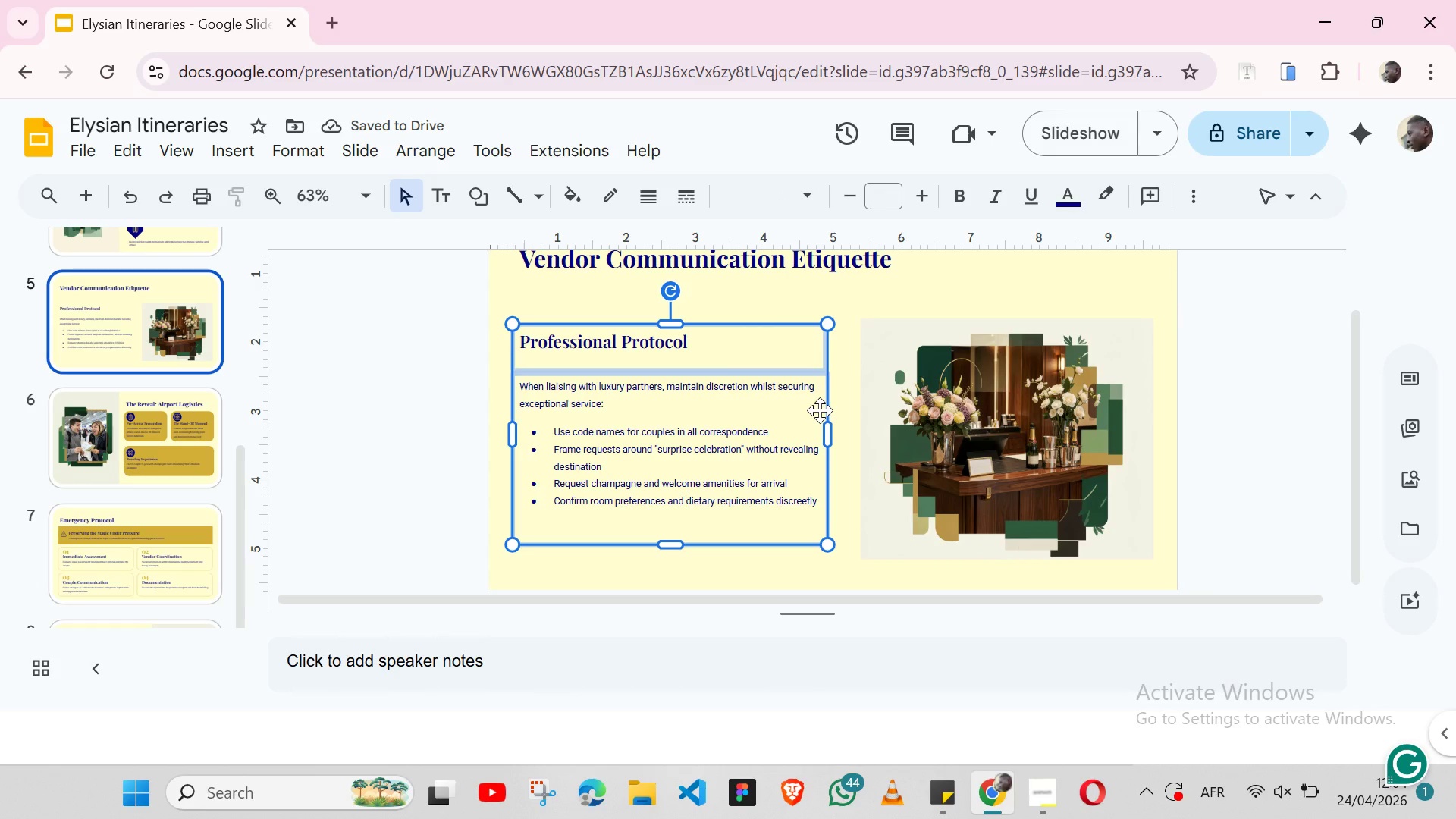 
hold_key(key=ShiftLeft, duration=0.95)
 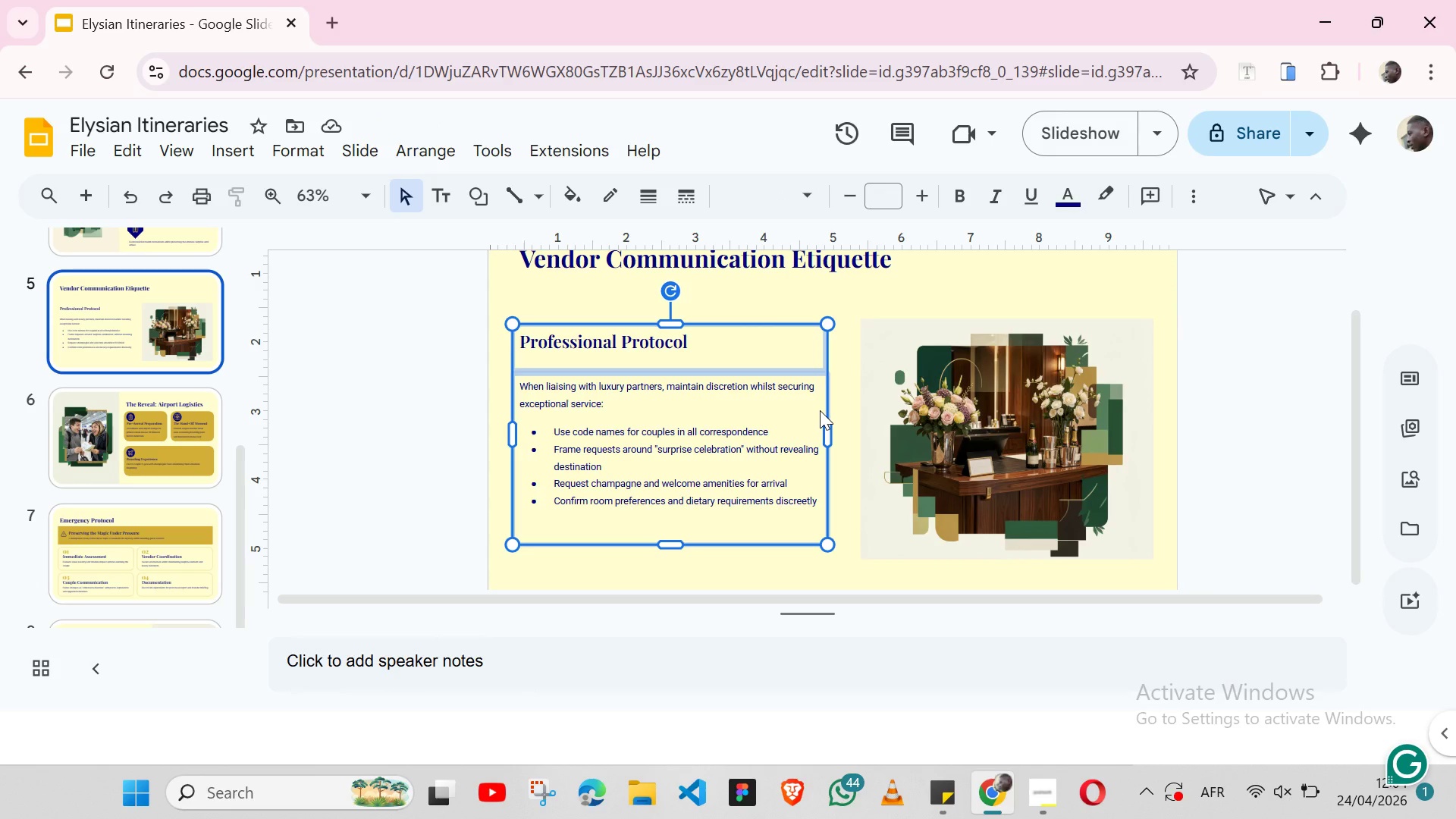 
hold_key(key=ShiftLeft, duration=1.53)
 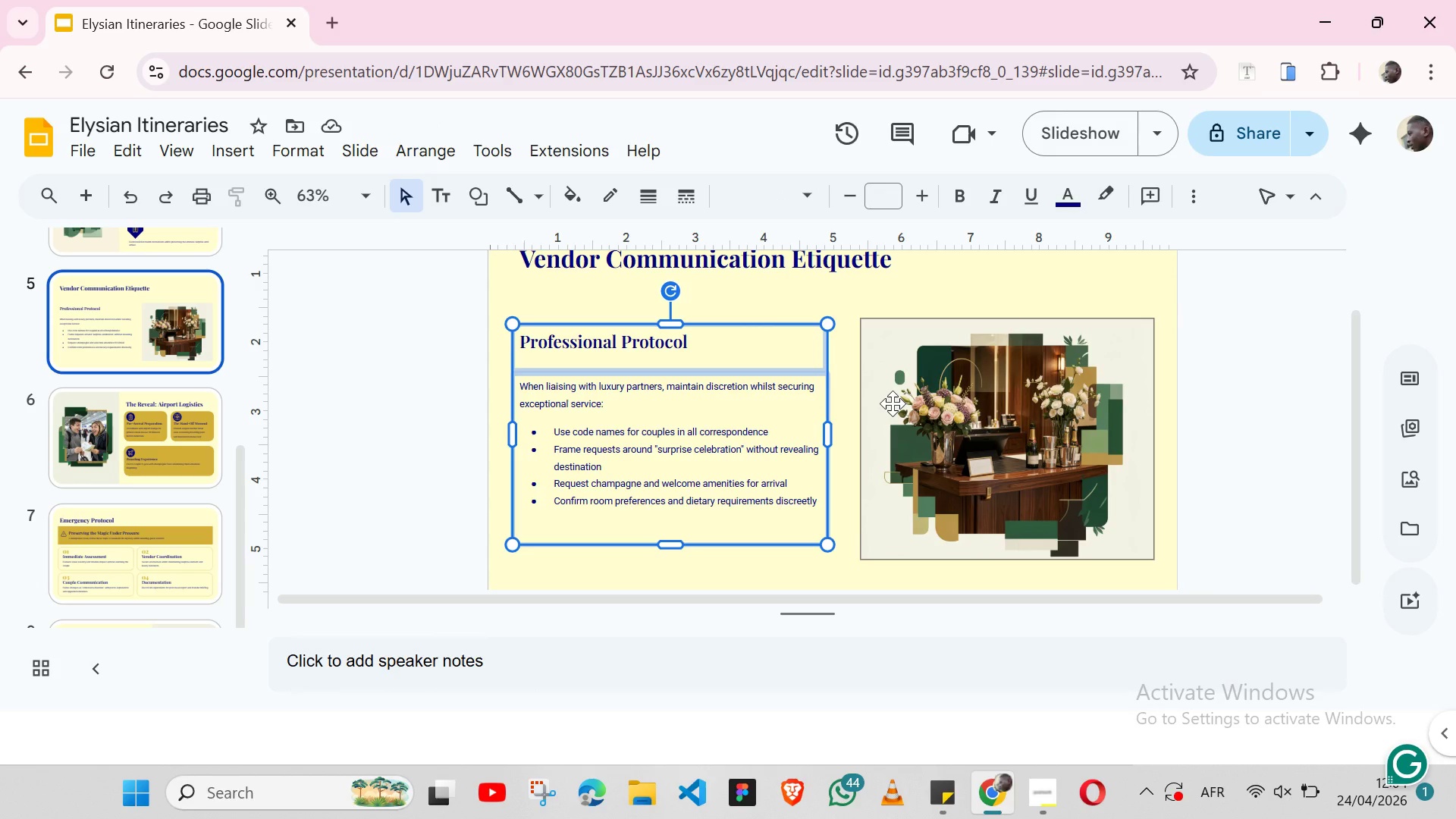 
hold_key(key=ShiftLeft, duration=1.36)
 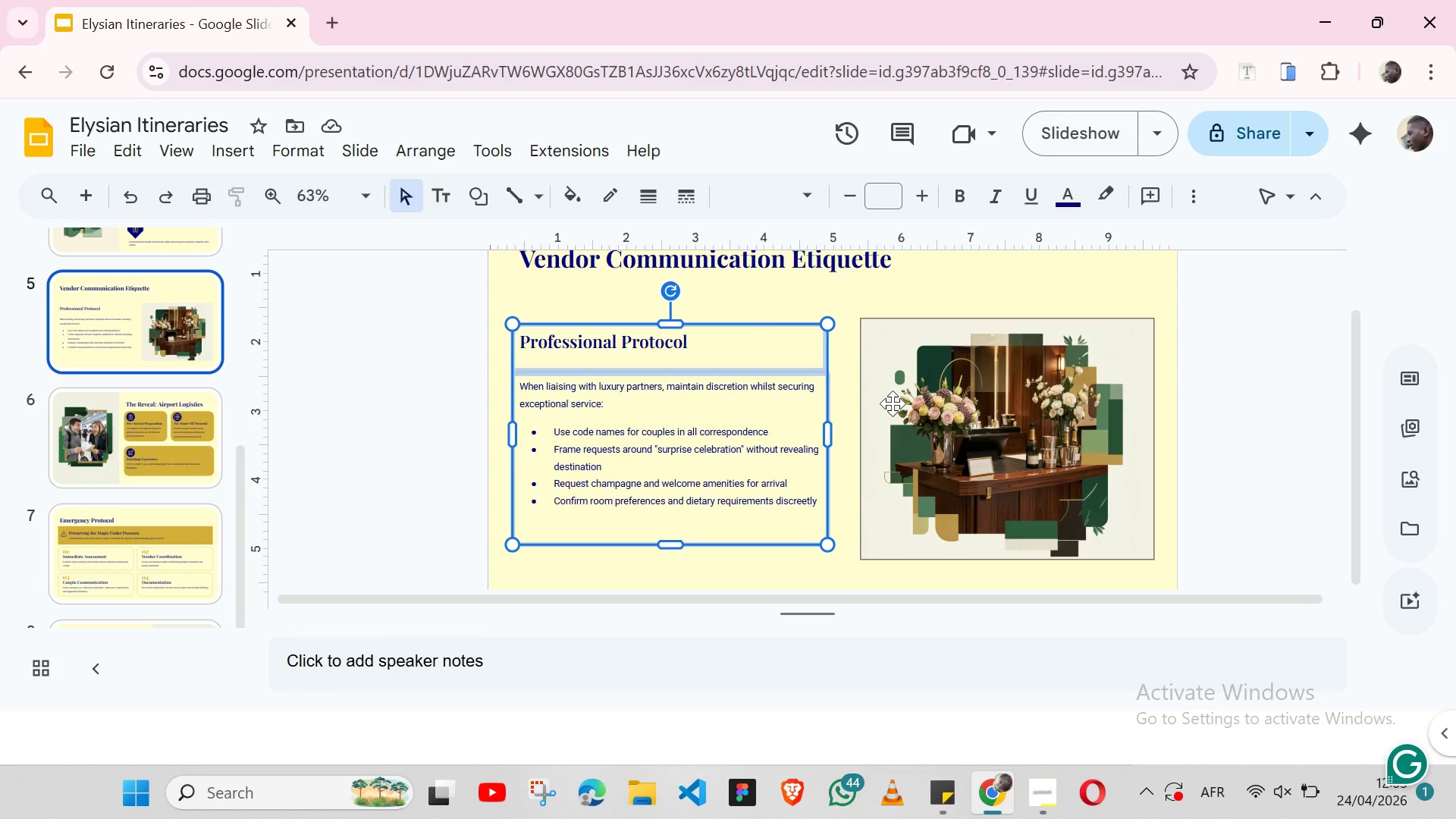 
left_click([893, 403])
 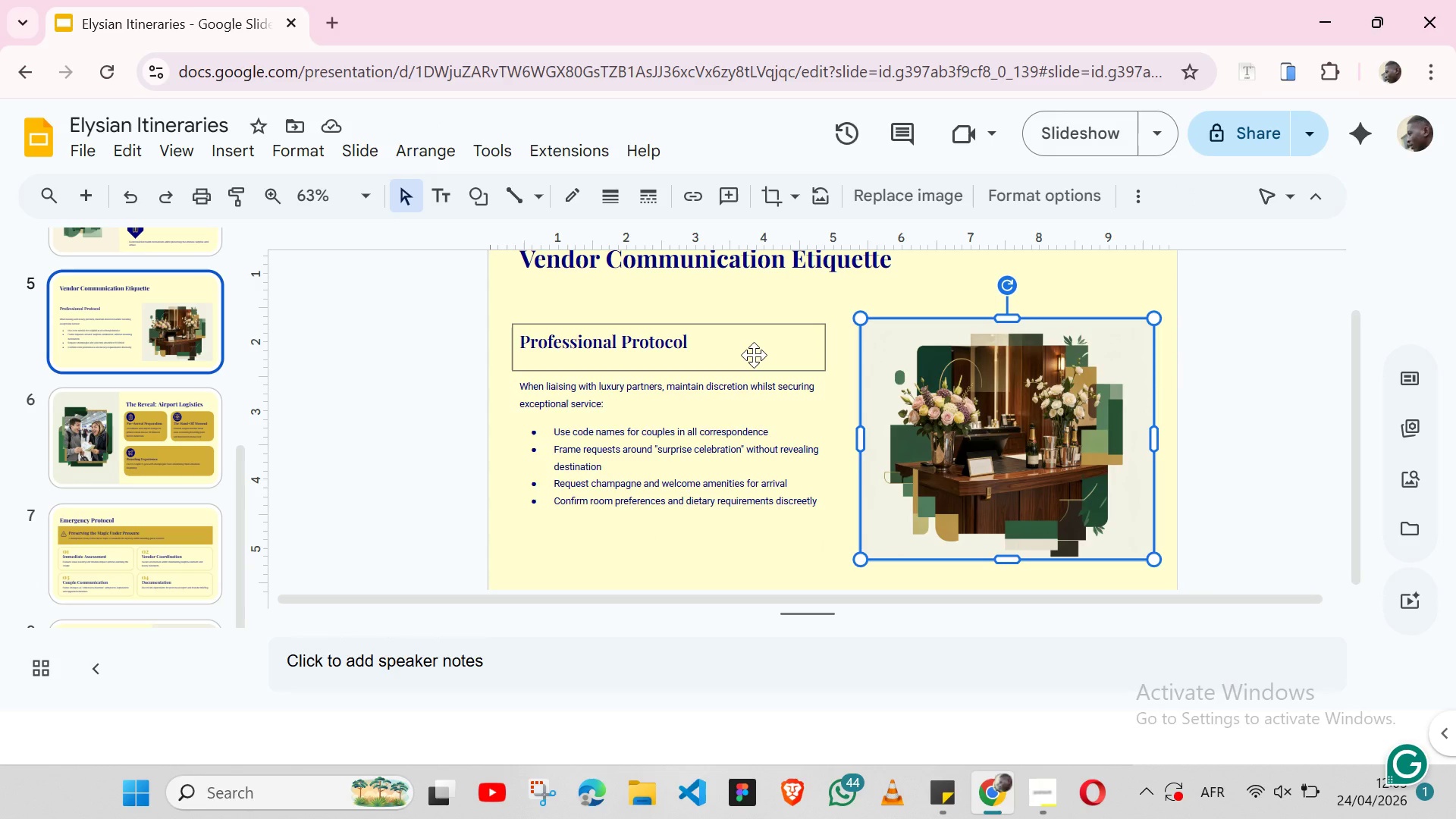 
key(ArrowUp)
 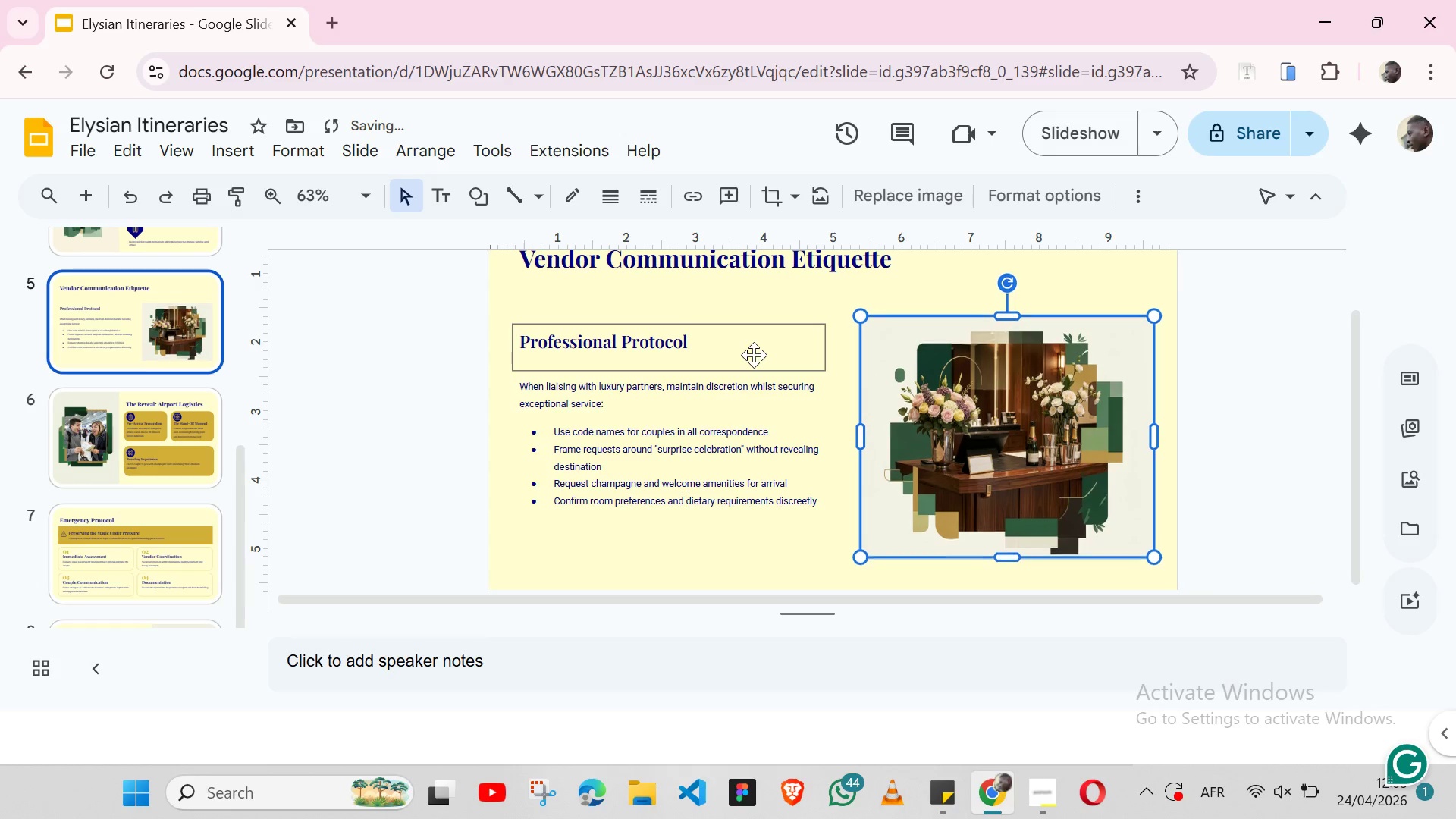 
key(ArrowUp)
 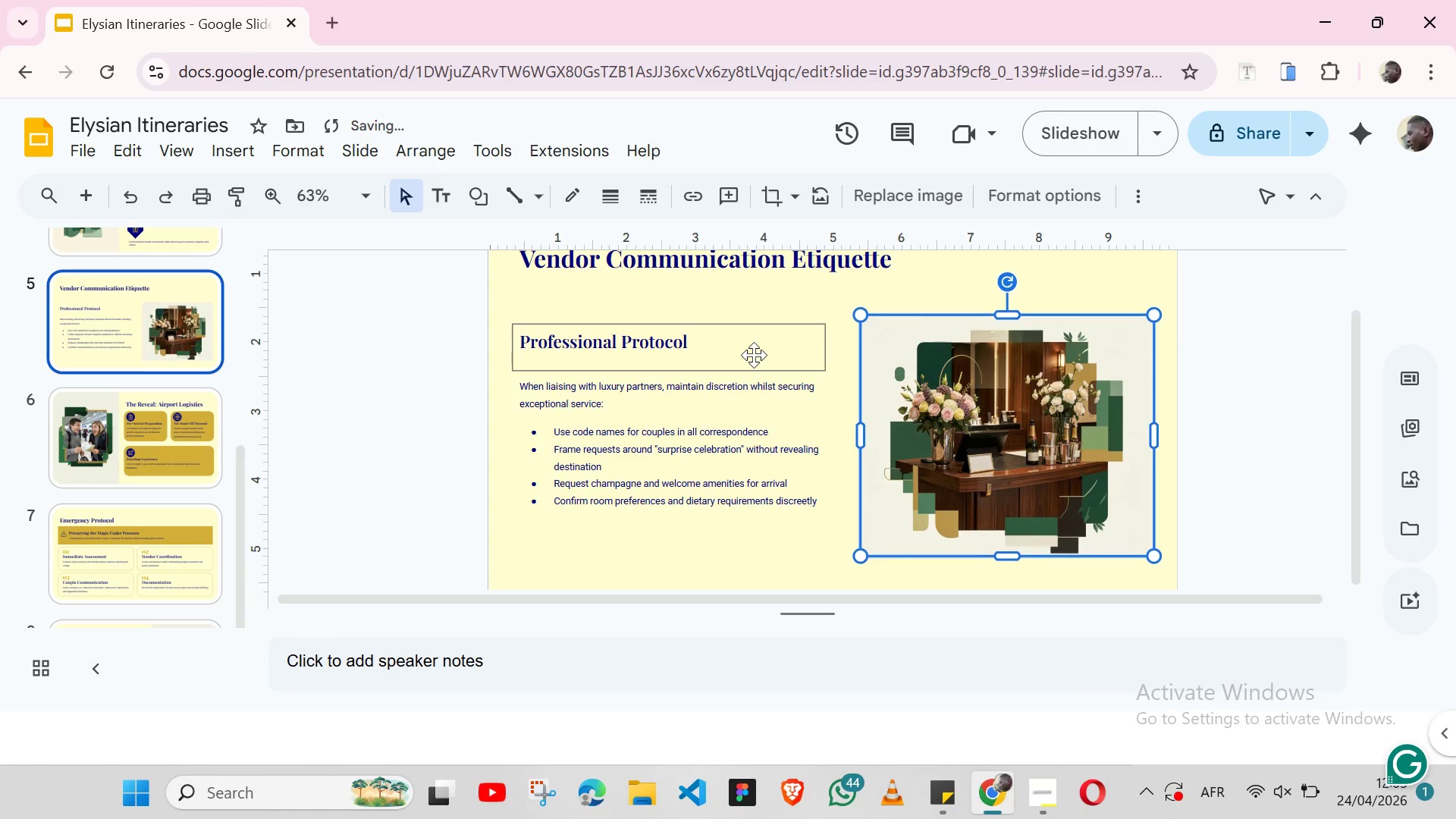 
key(ArrowUp)
 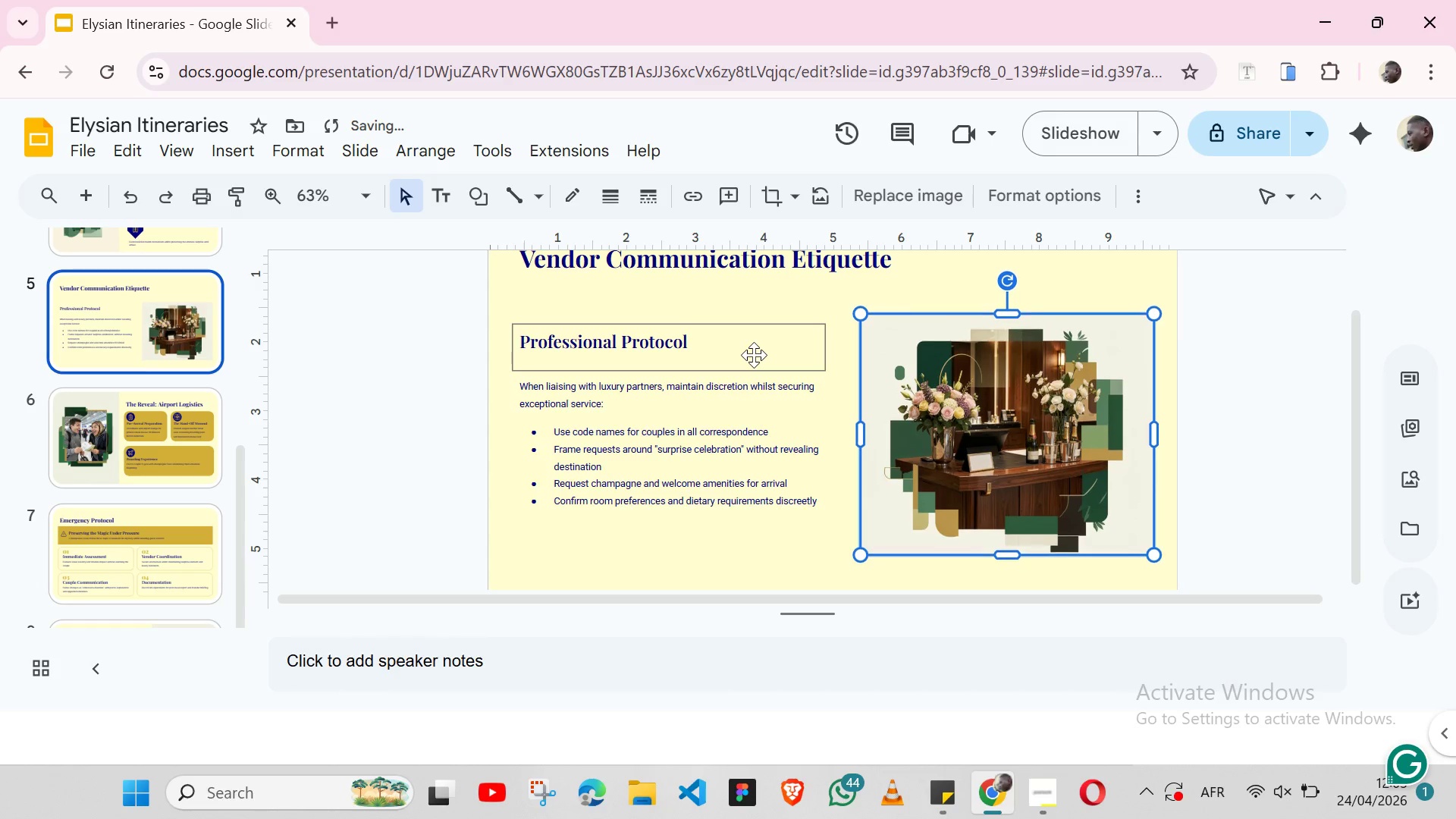 
key(ArrowUp)
 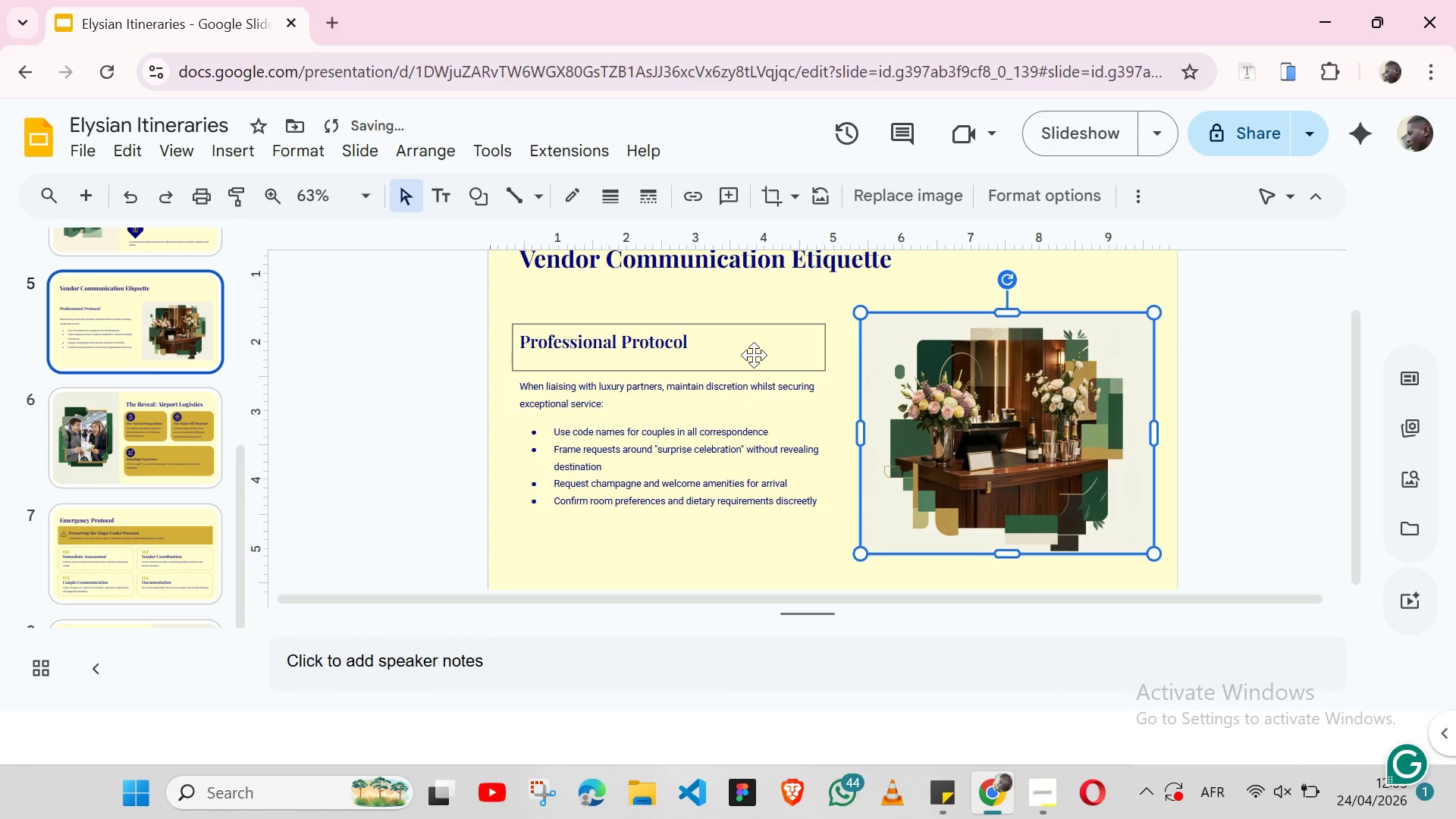 
key(ArrowUp)
 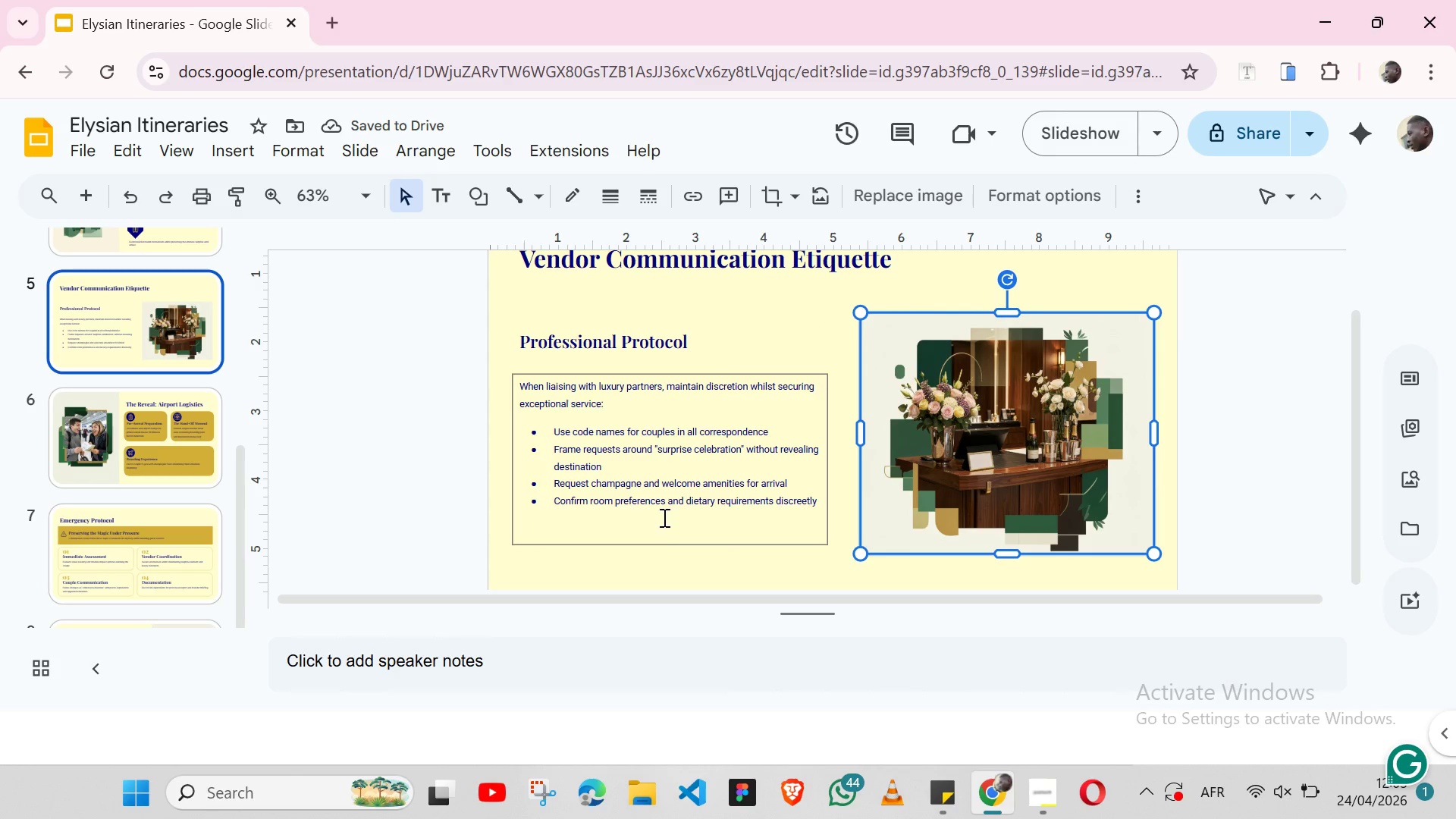 
left_click([602, 551])
 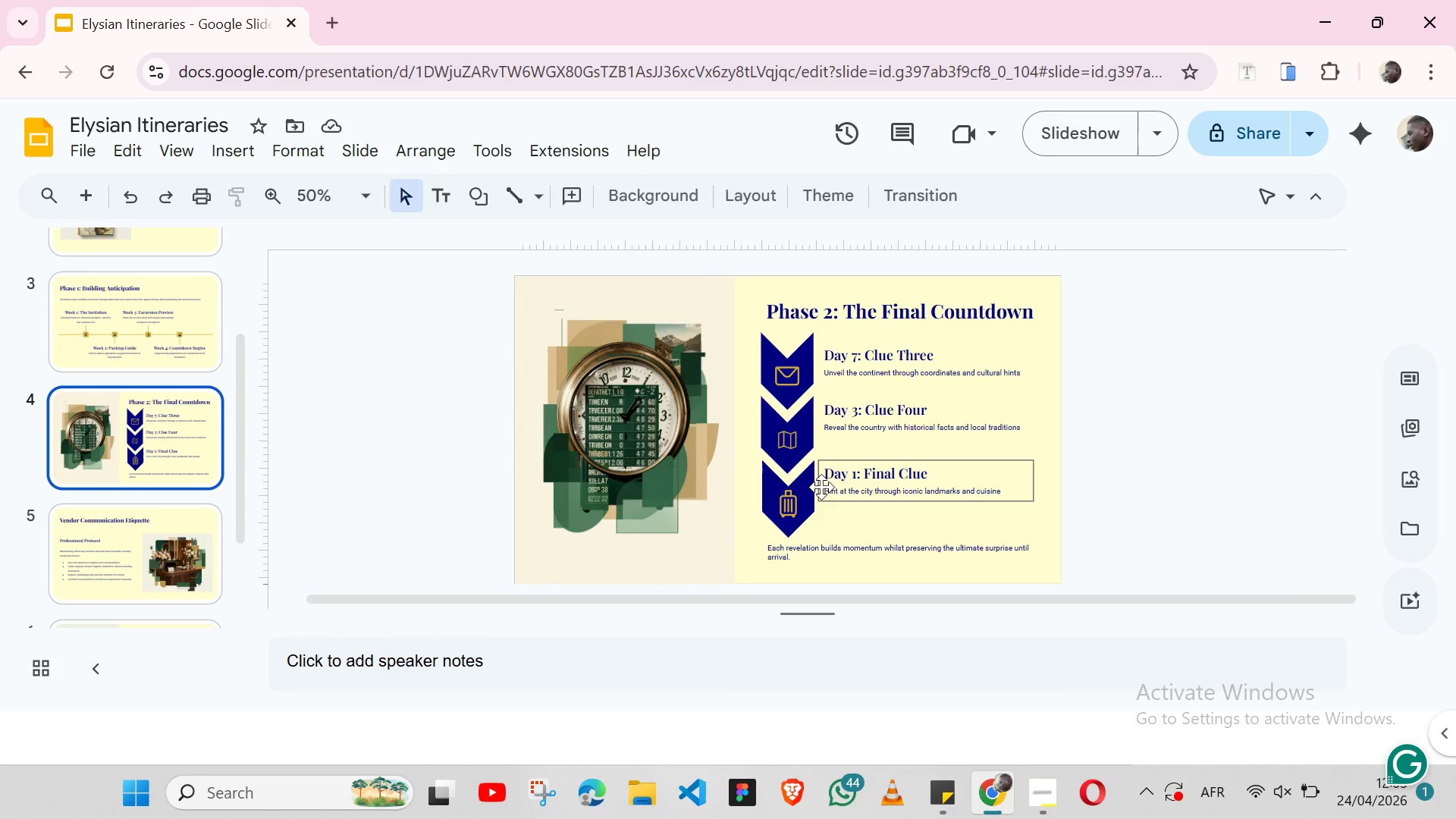 
wait(24.05)
 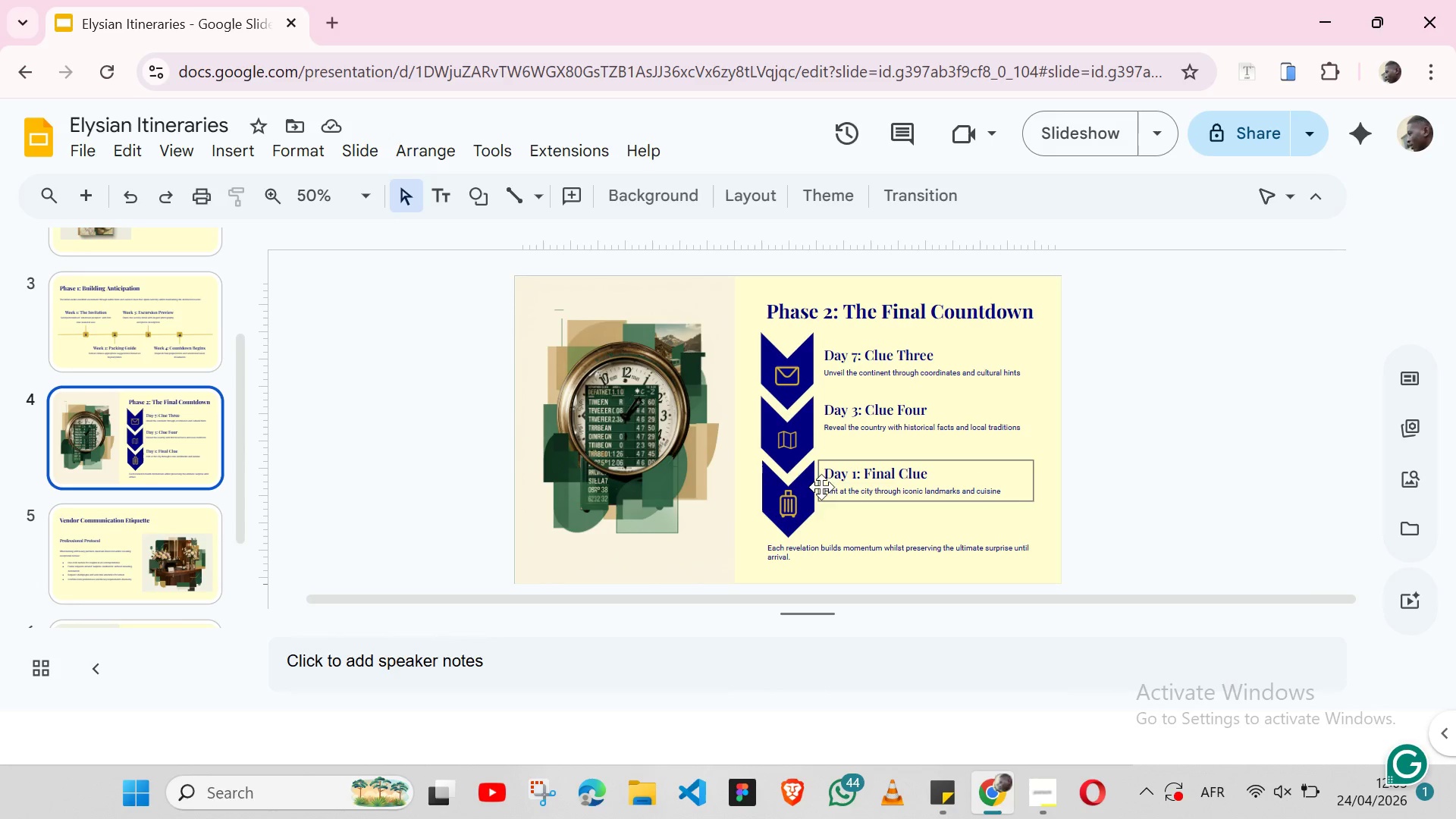 
left_click([162, 277])
 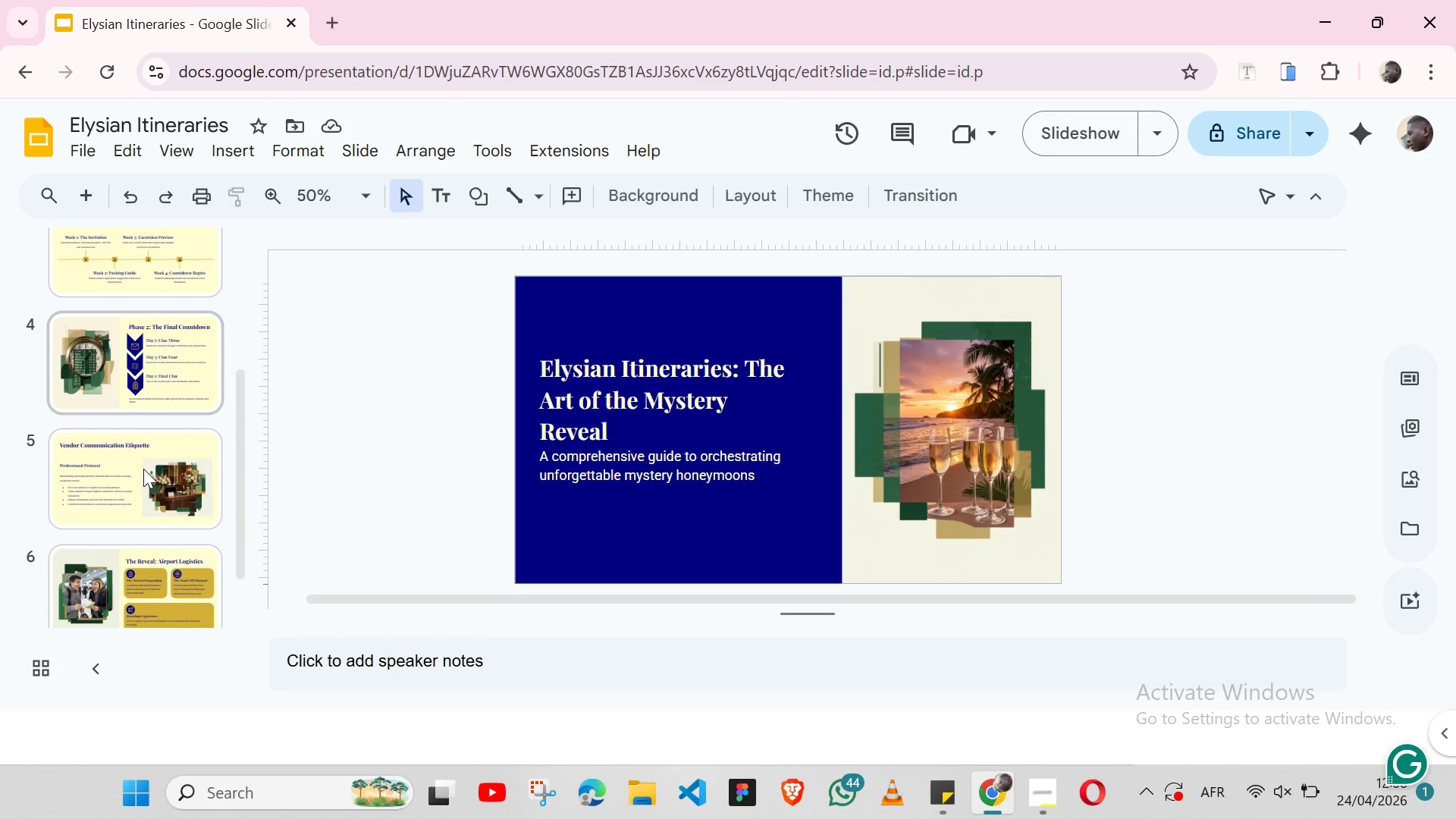 
wait(37.05)
 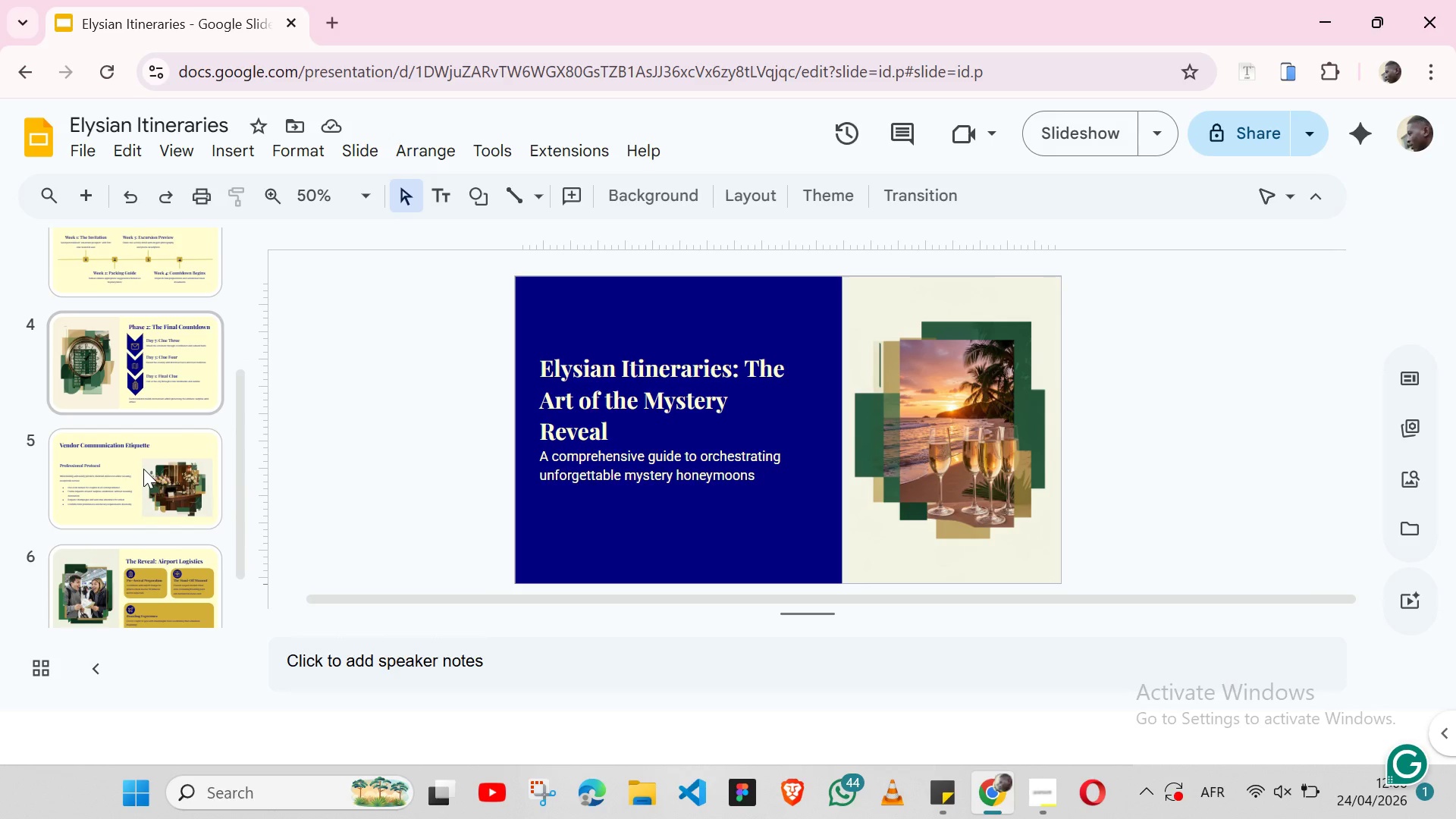 
mouse_move([198, 513])
 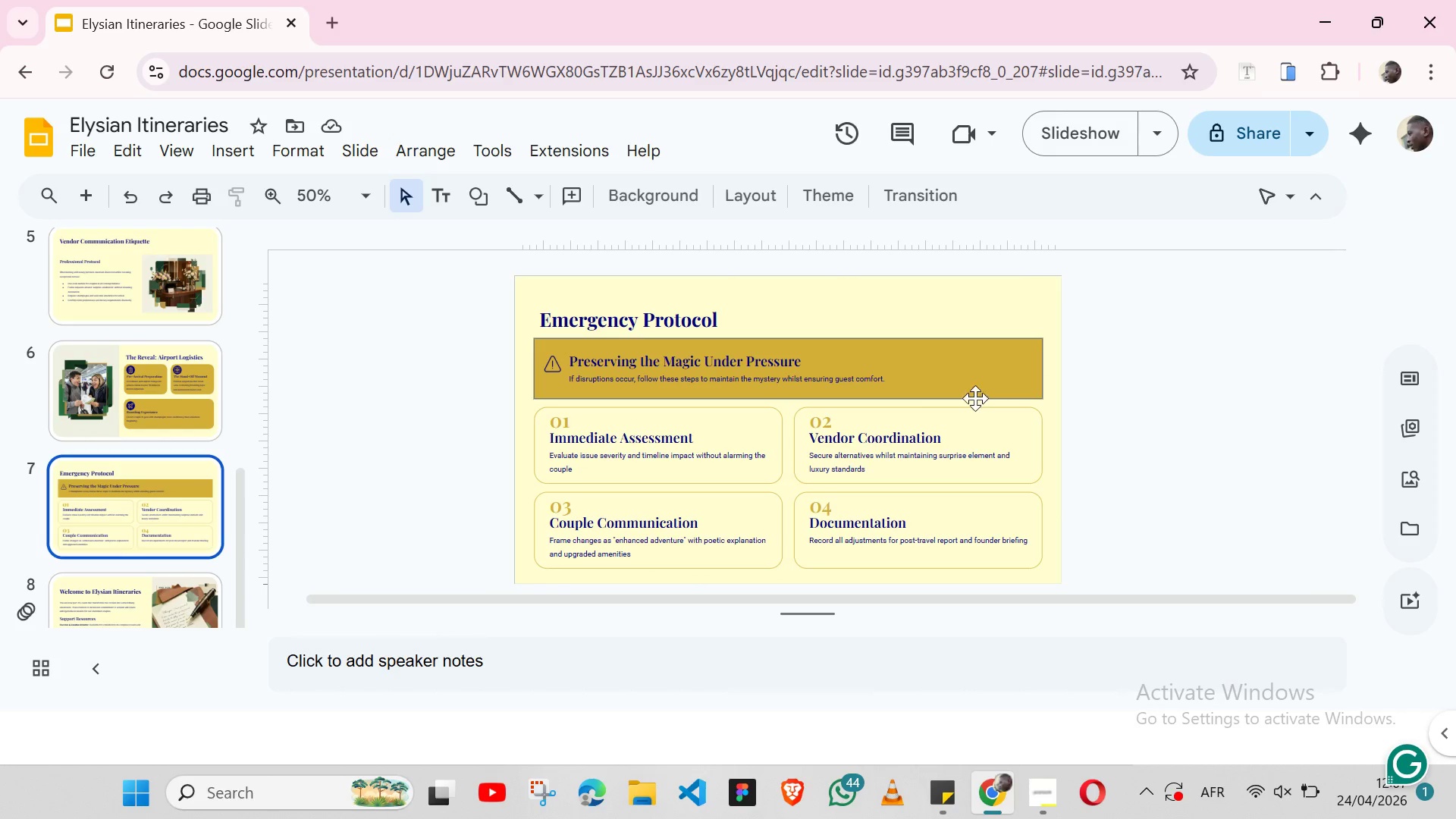 
wait(72.17)
 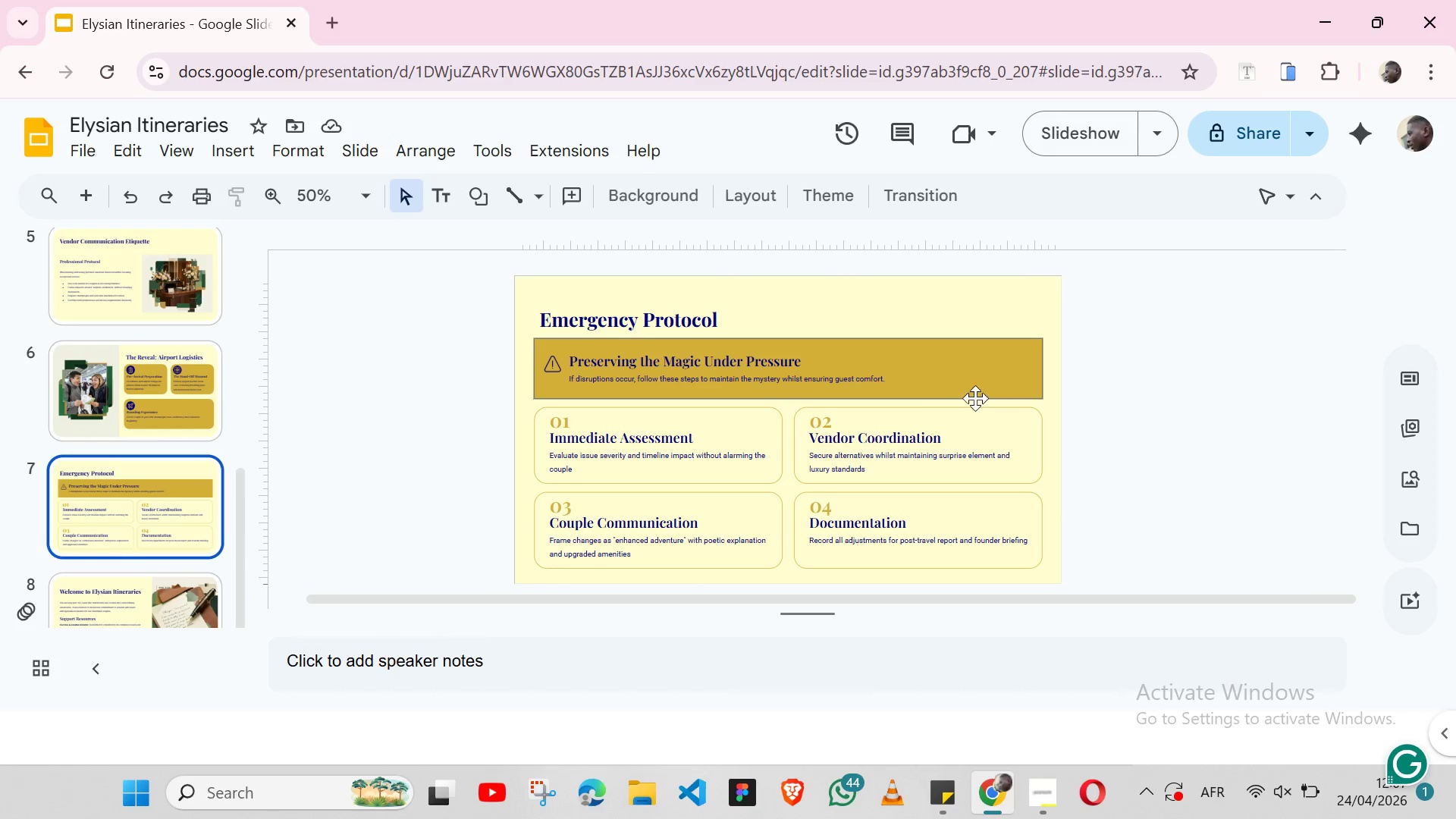 
mouse_move([781, 391])
 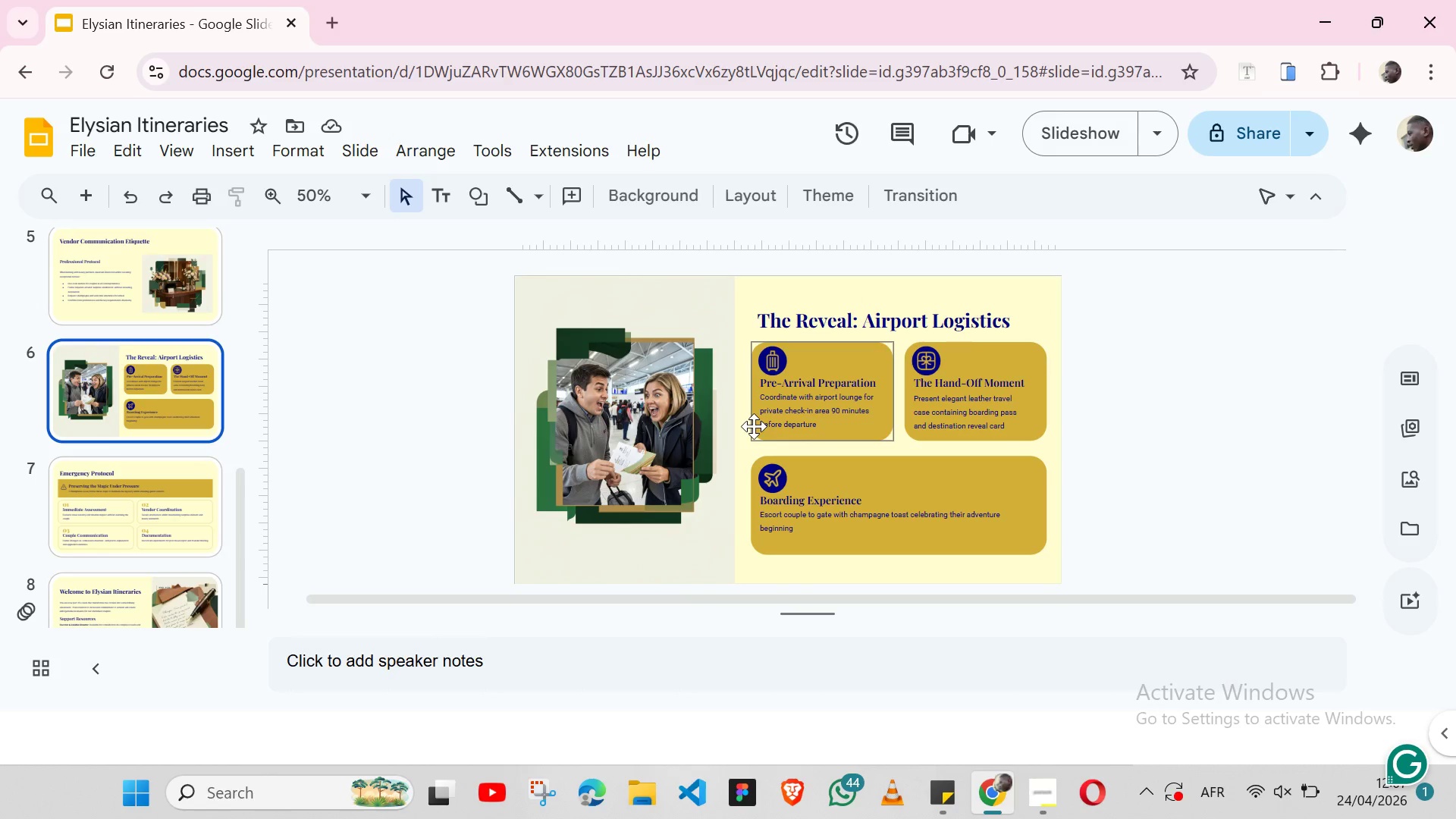 
left_click([626, 403])
 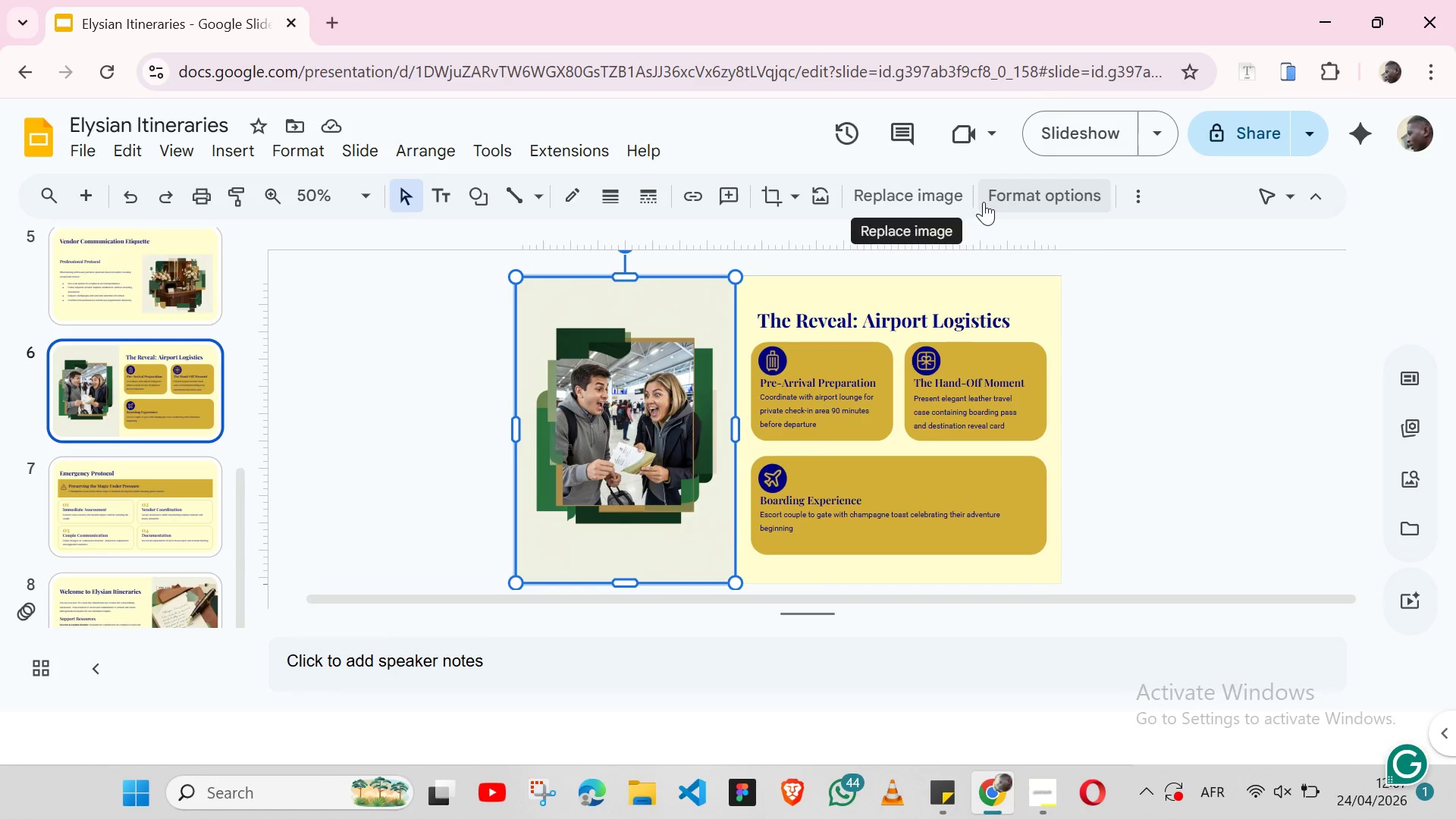 
left_click([1010, 194])
 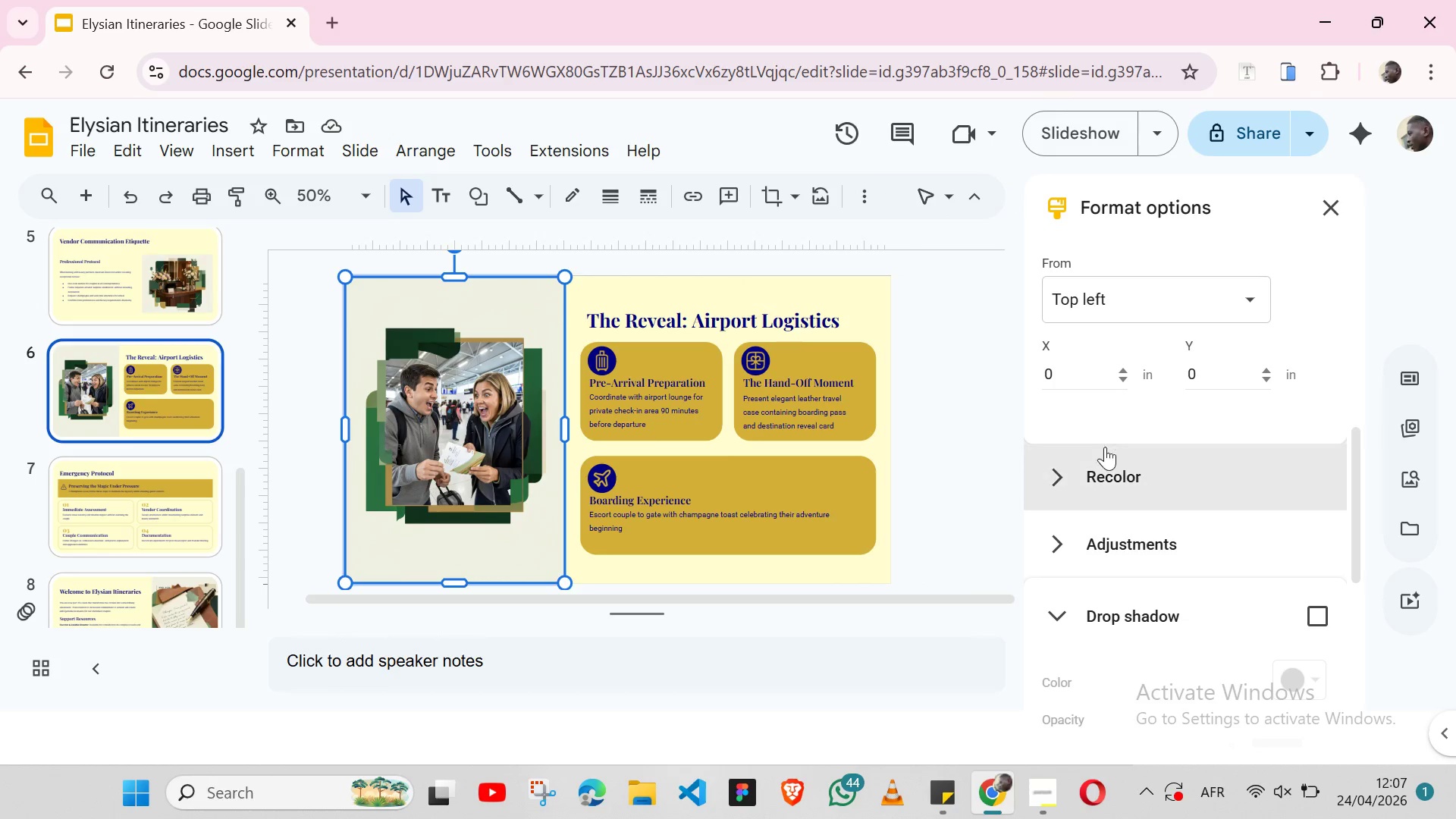 
left_click([1111, 467])
 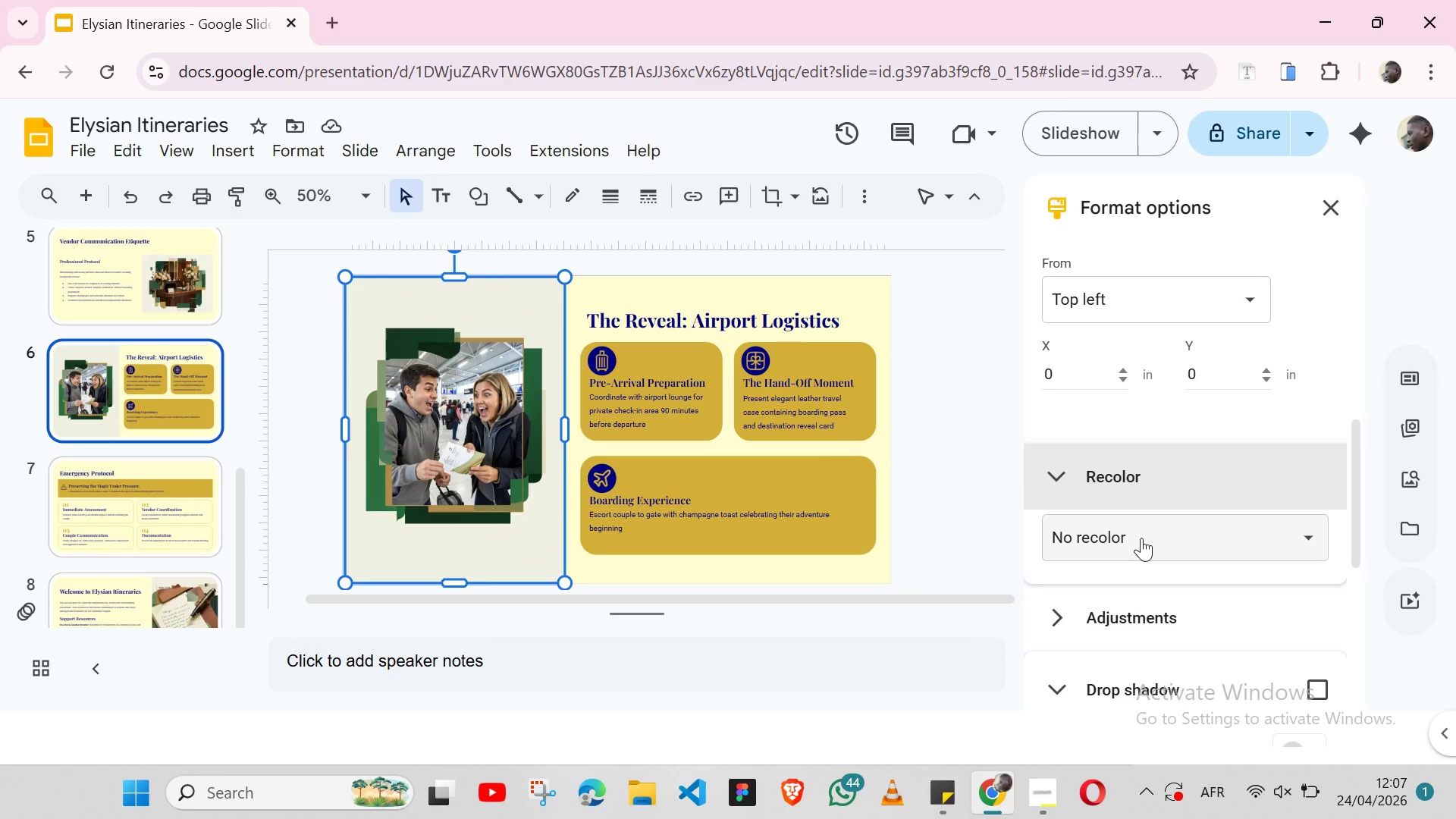 
left_click([1141, 538])
 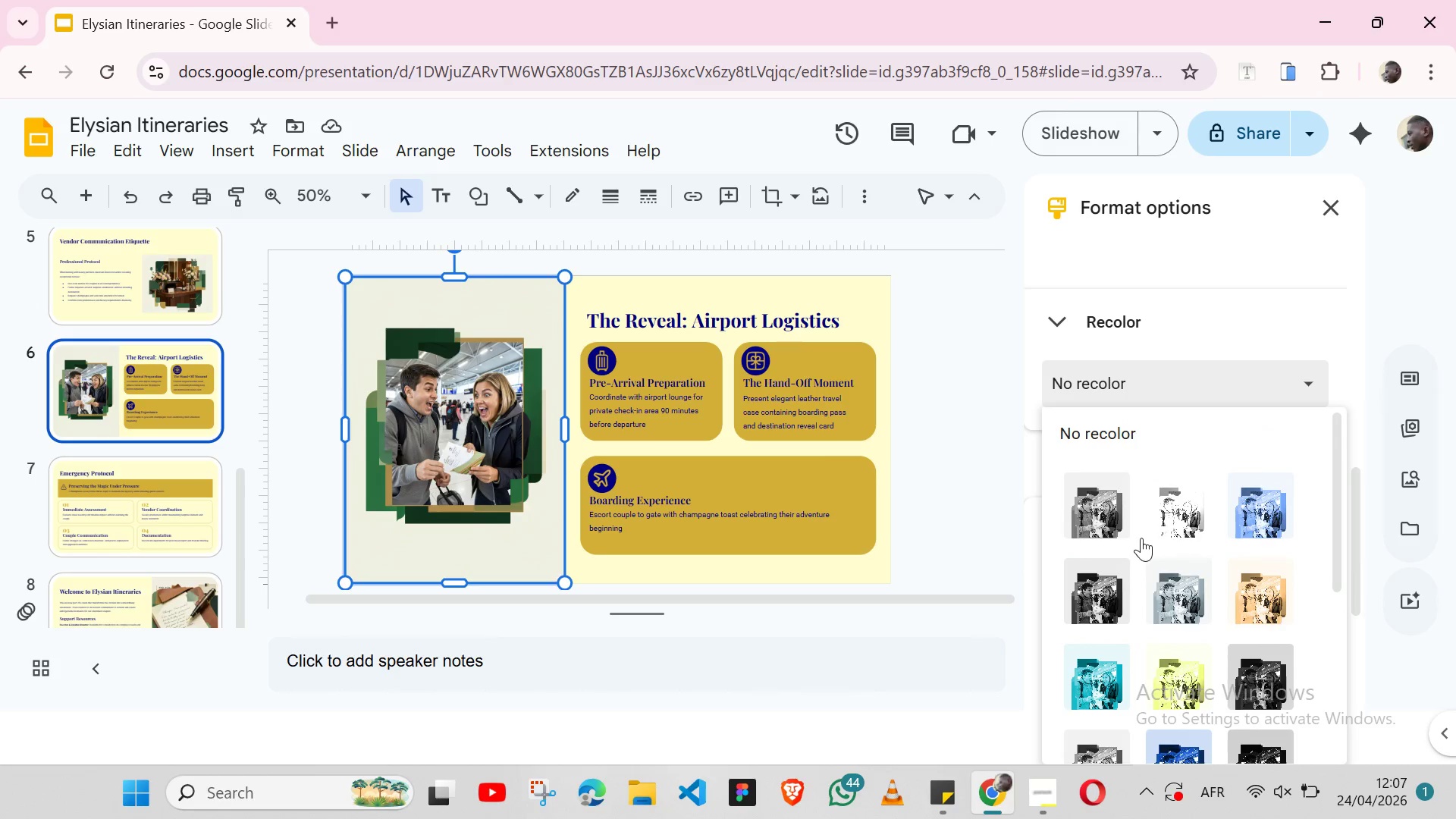 
wait(5.08)
 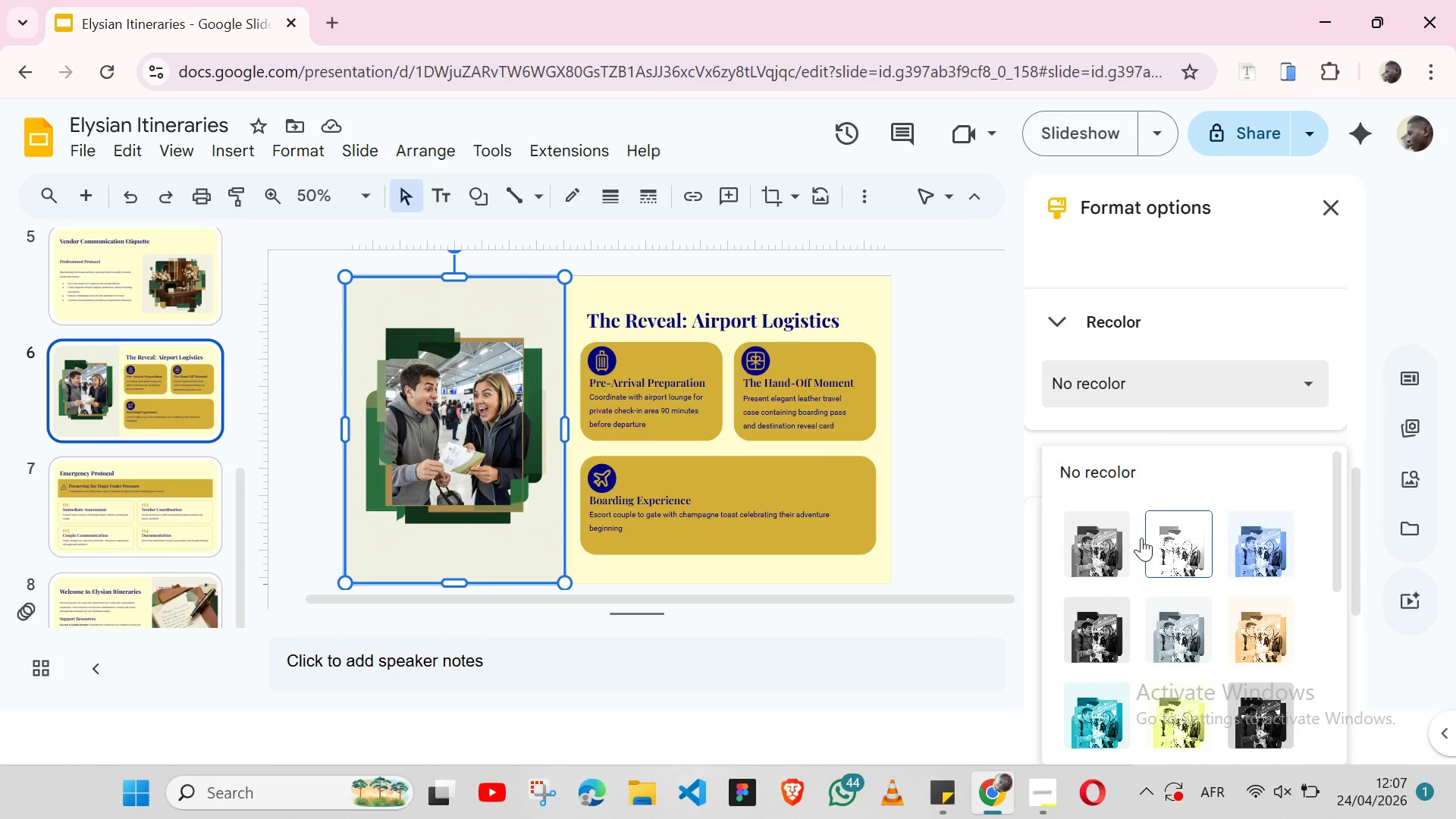 
left_click([966, 361])
 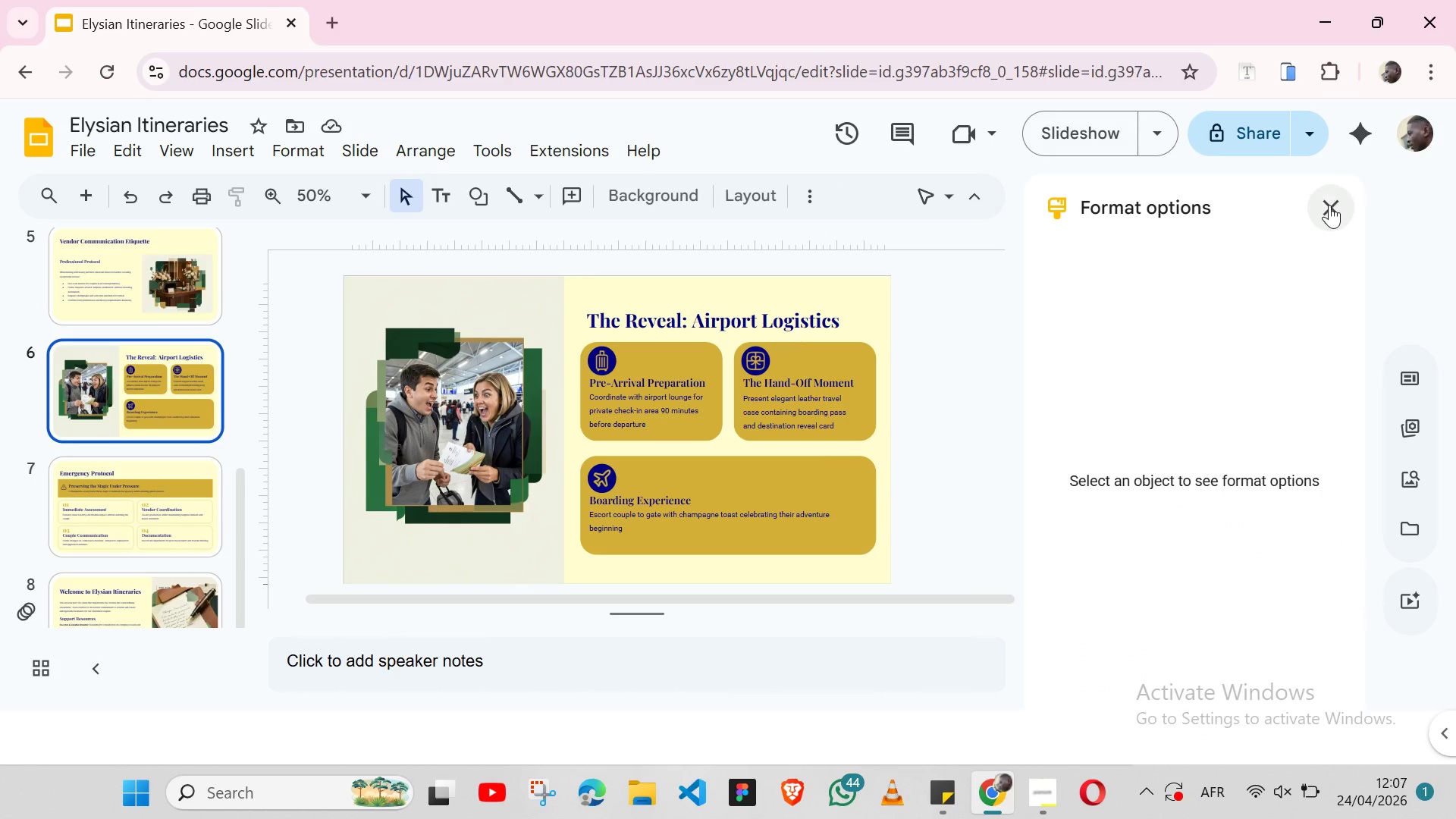 
left_click([1329, 206])
 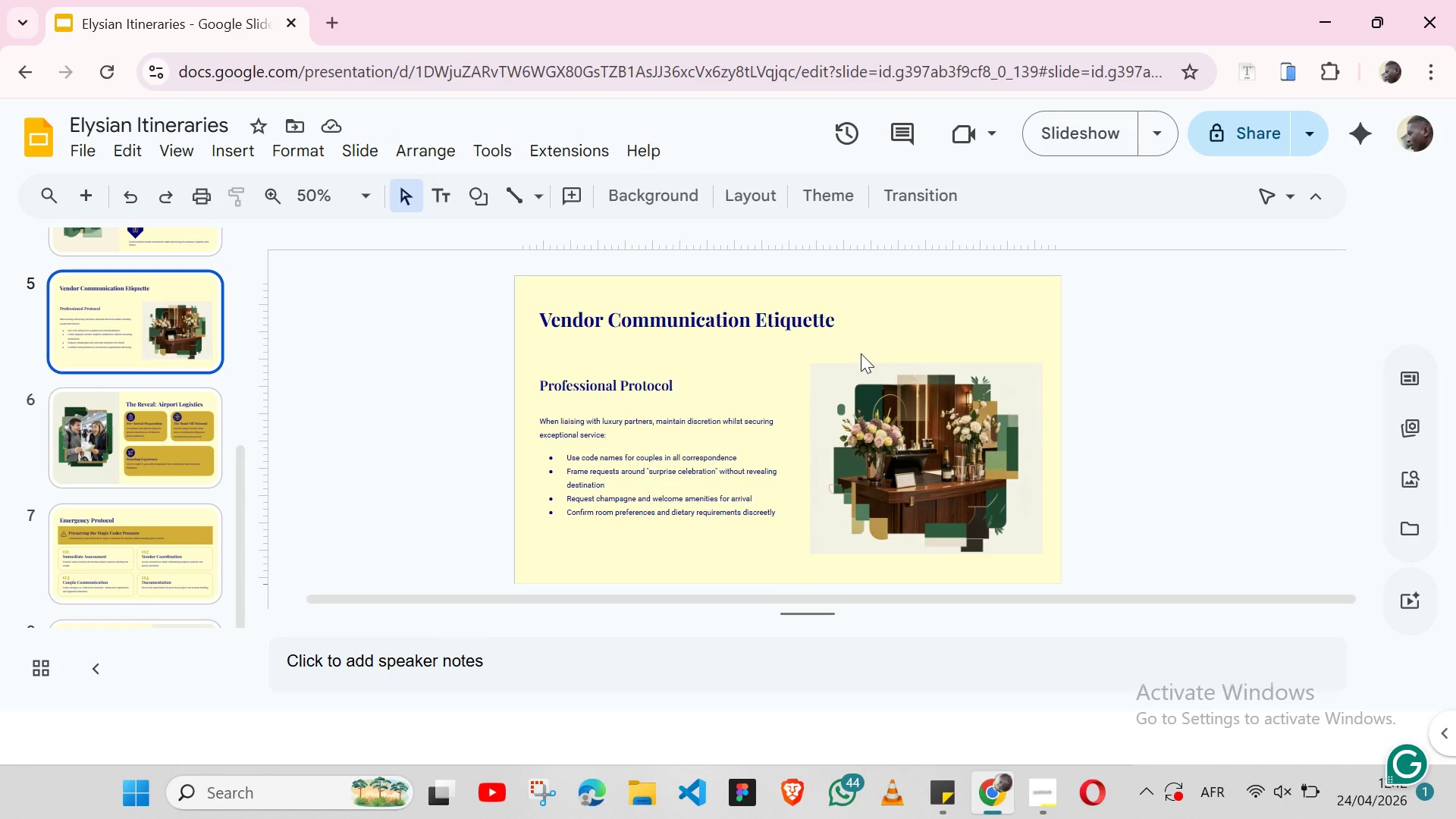 
wait(270.44)
 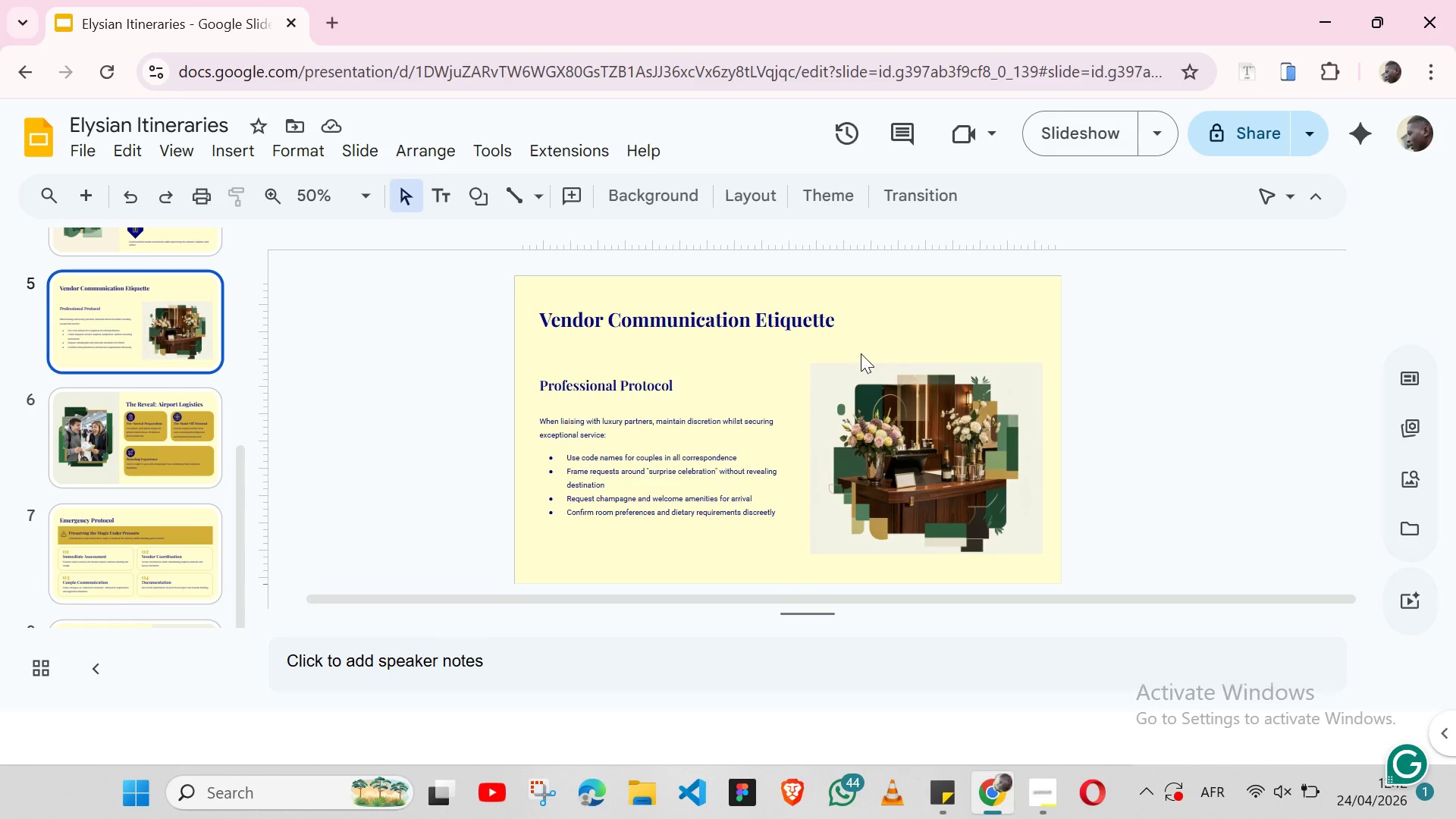 
mouse_move([766, 379])